 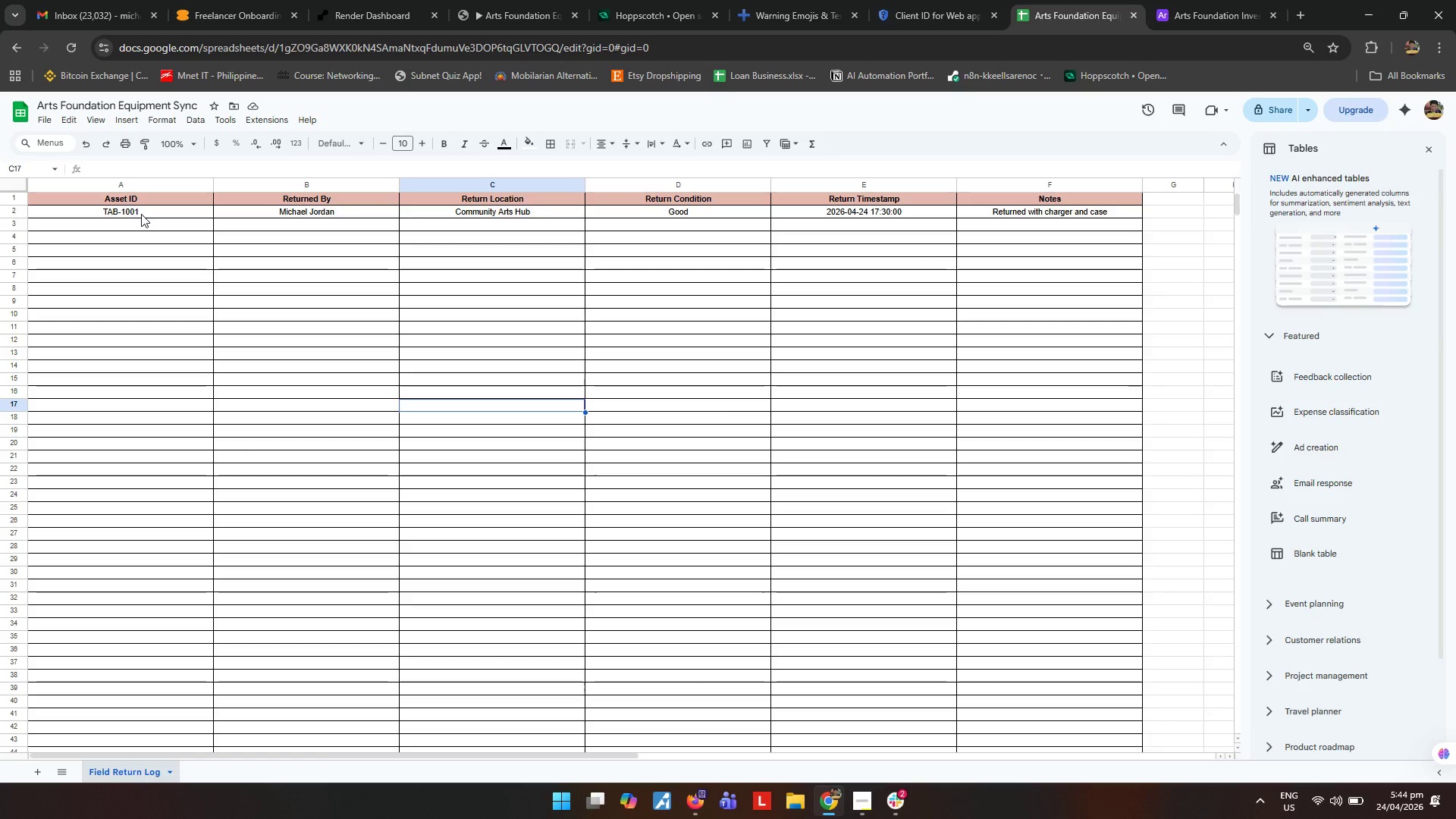 
left_click([143, 212])
 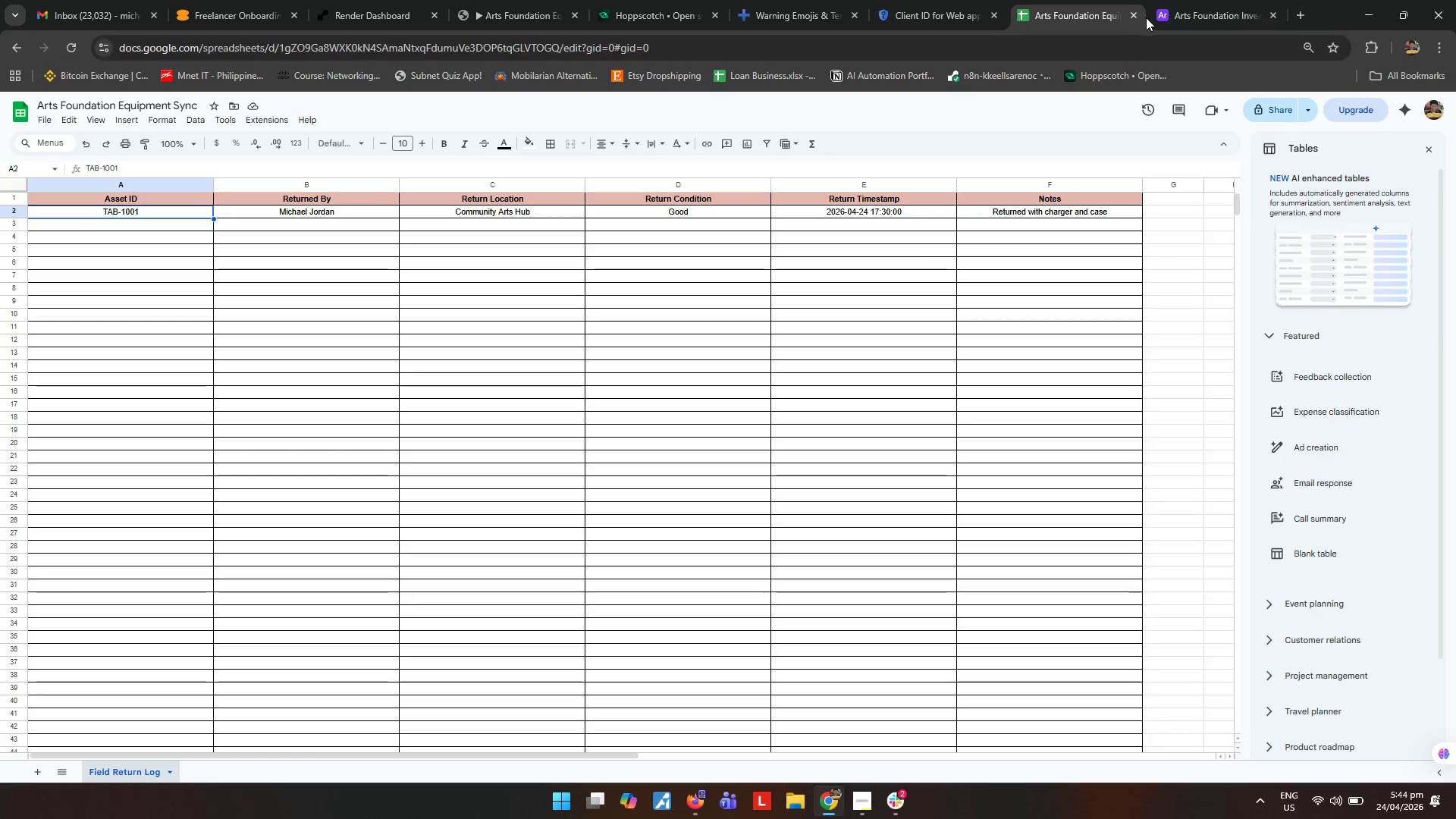 
left_click([1207, 20])
 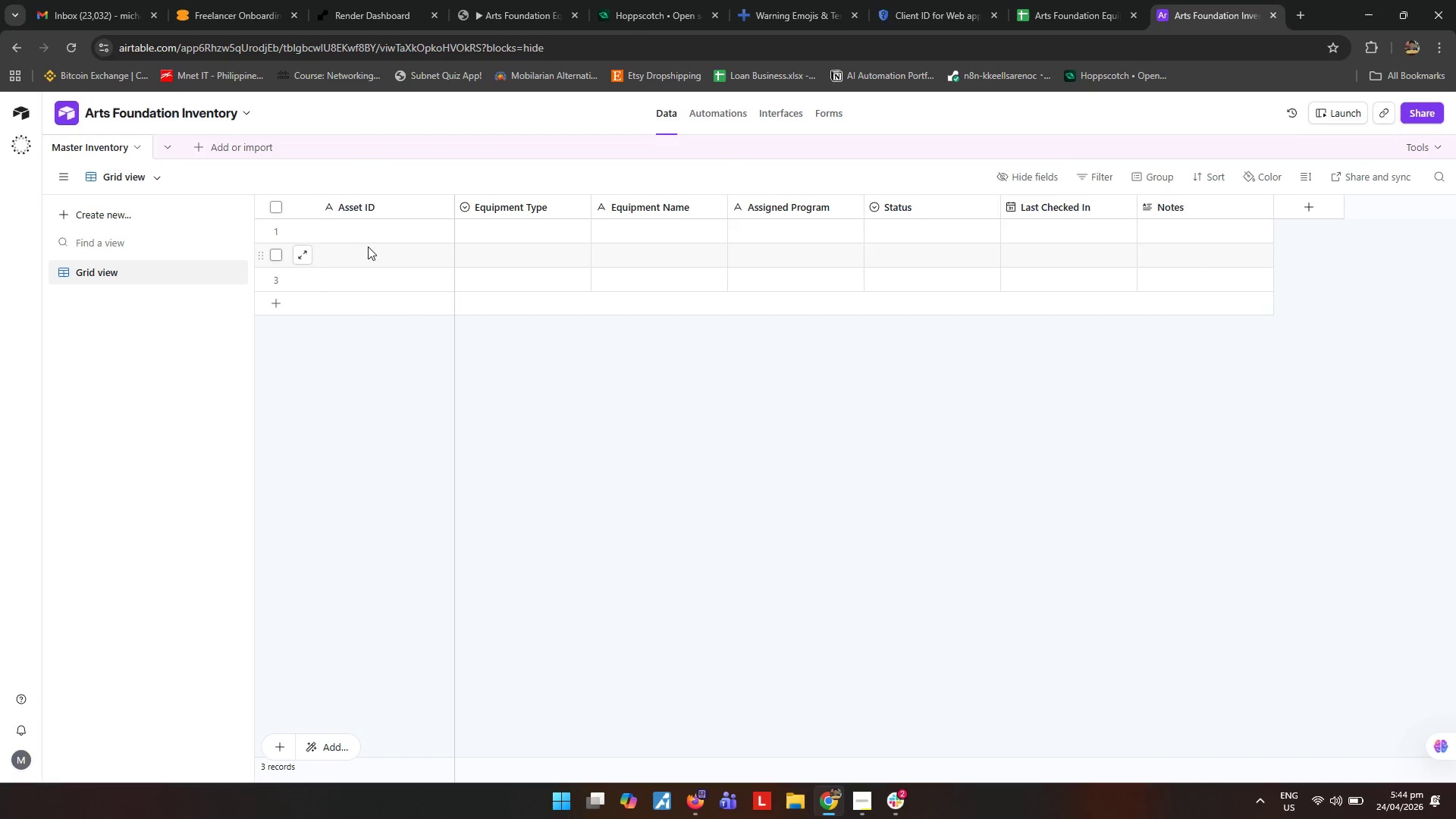 
left_click([391, 231])
 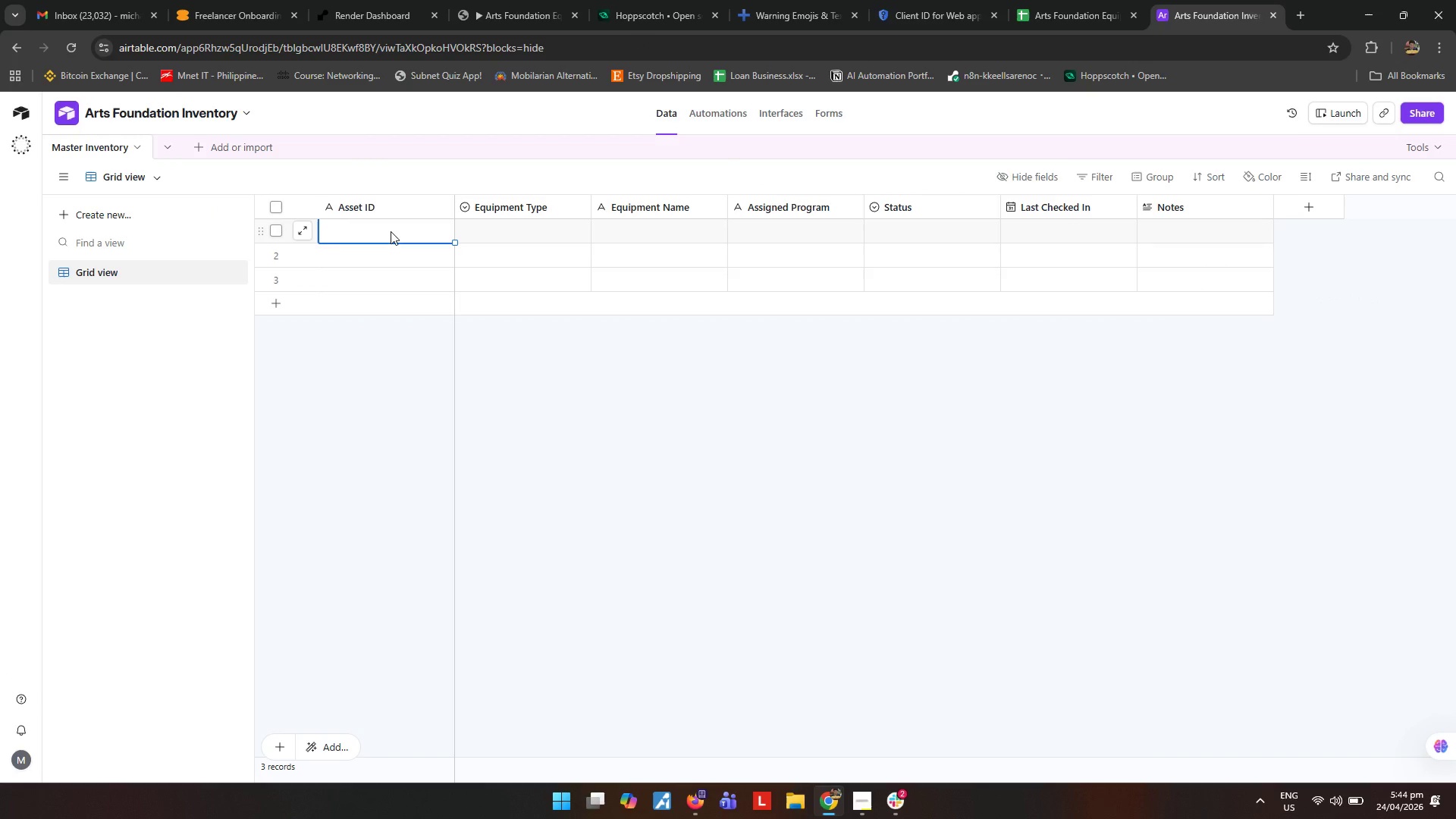 
type(TAB-1001)
key(Tab)
 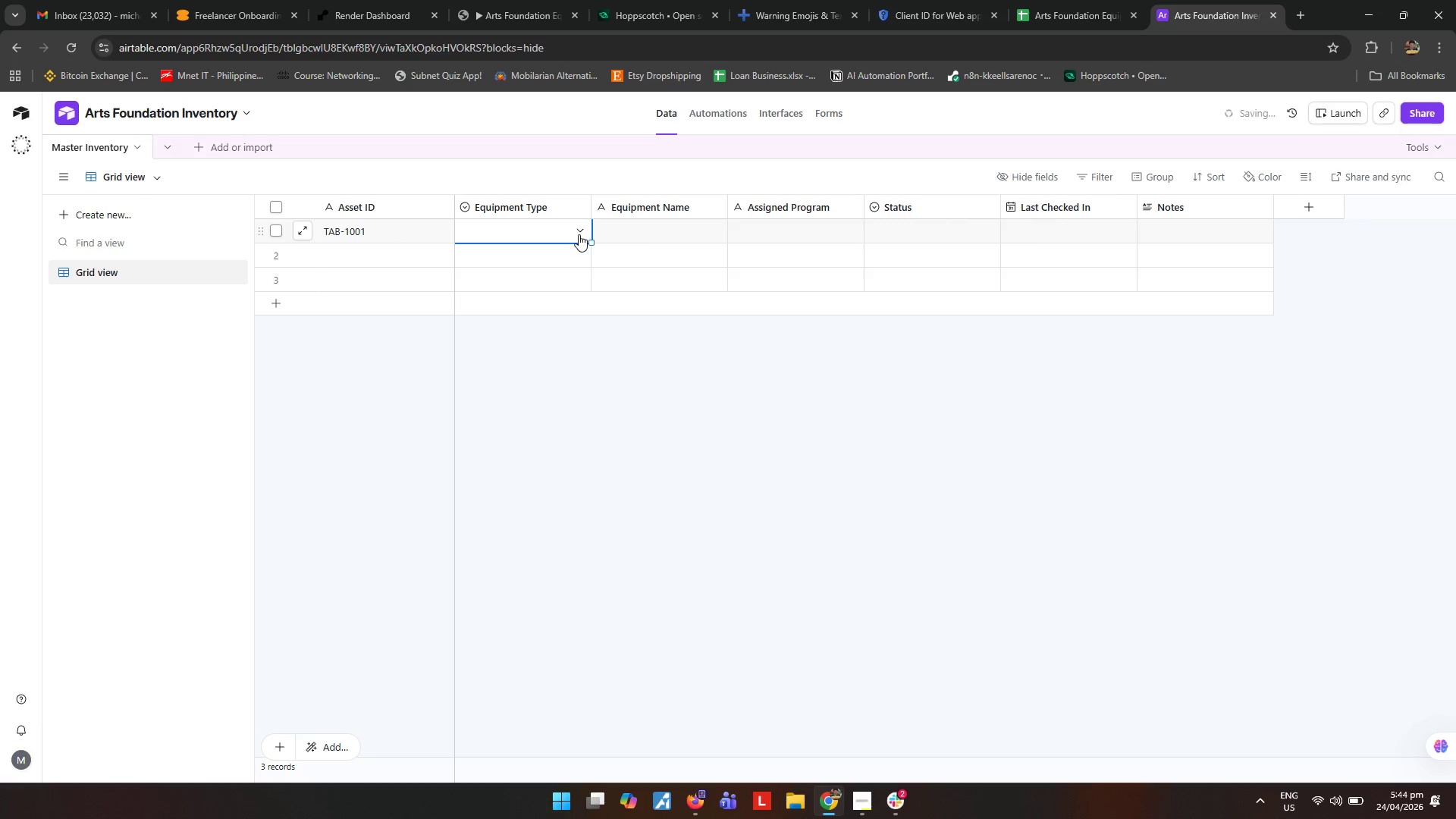 
left_click([579, 234])
 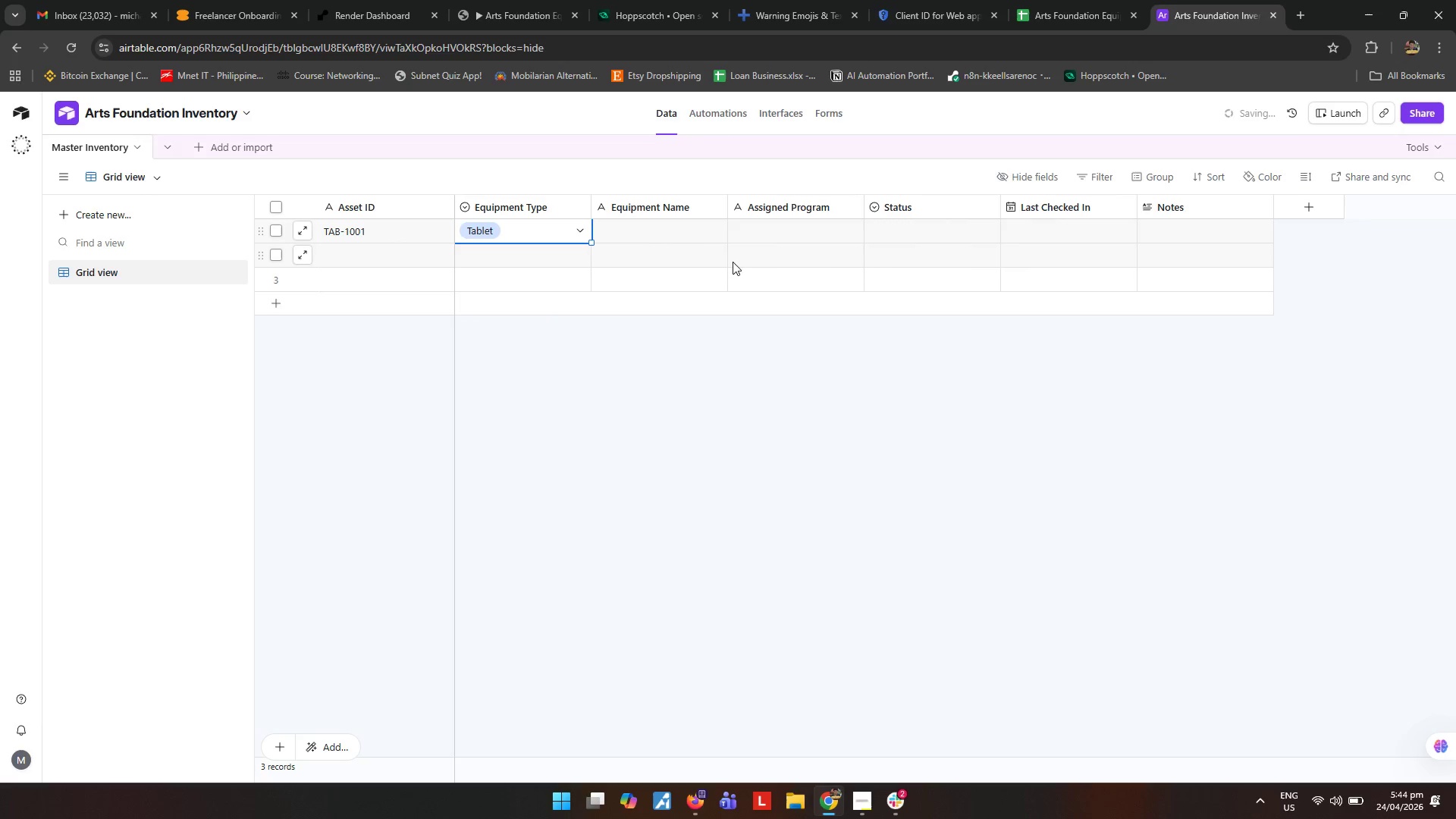 
left_click([689, 240])
 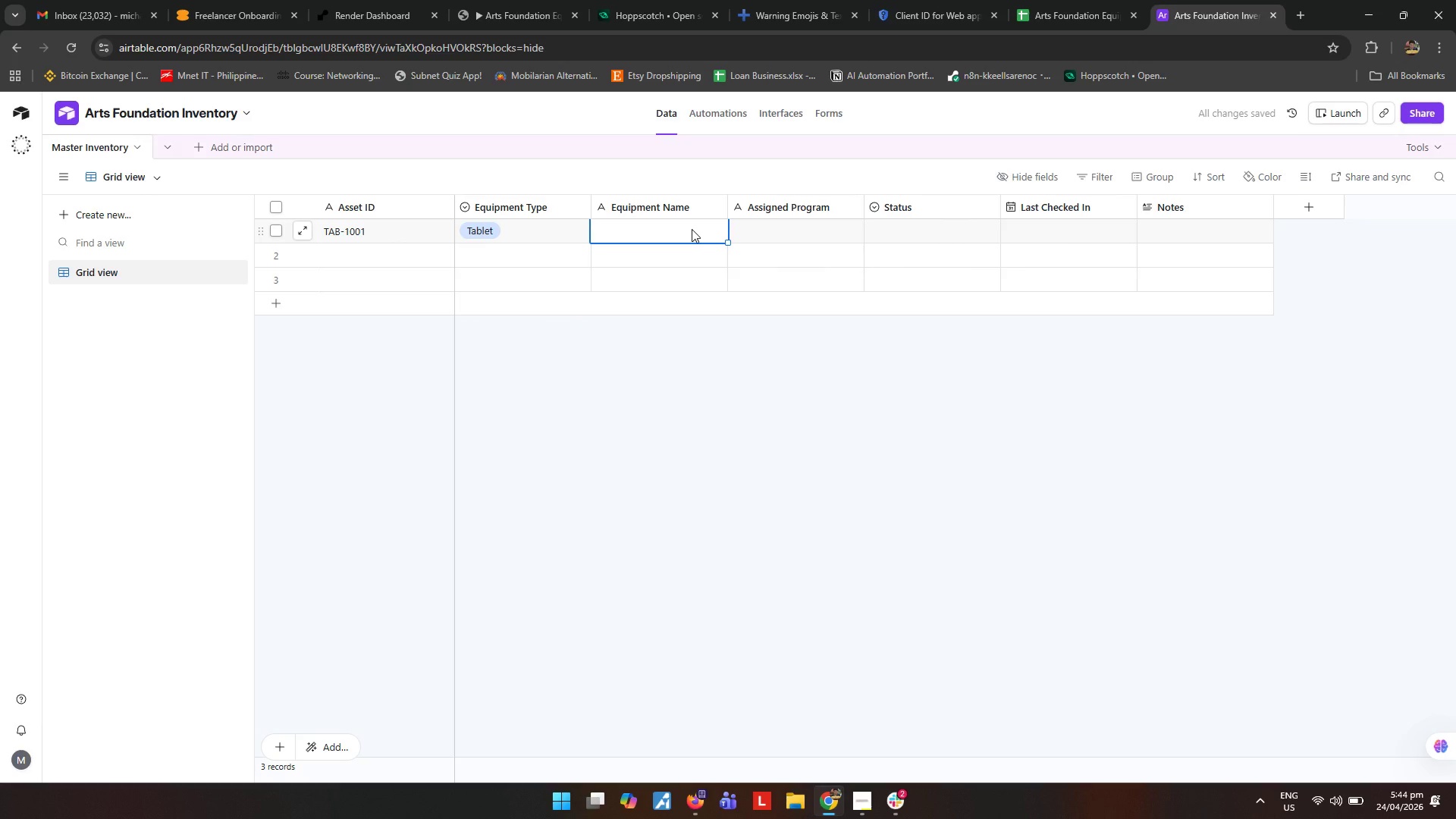 
type(Samsung Galaxy Tab A)
key(Tab)
type(Youth Digital Arts)
 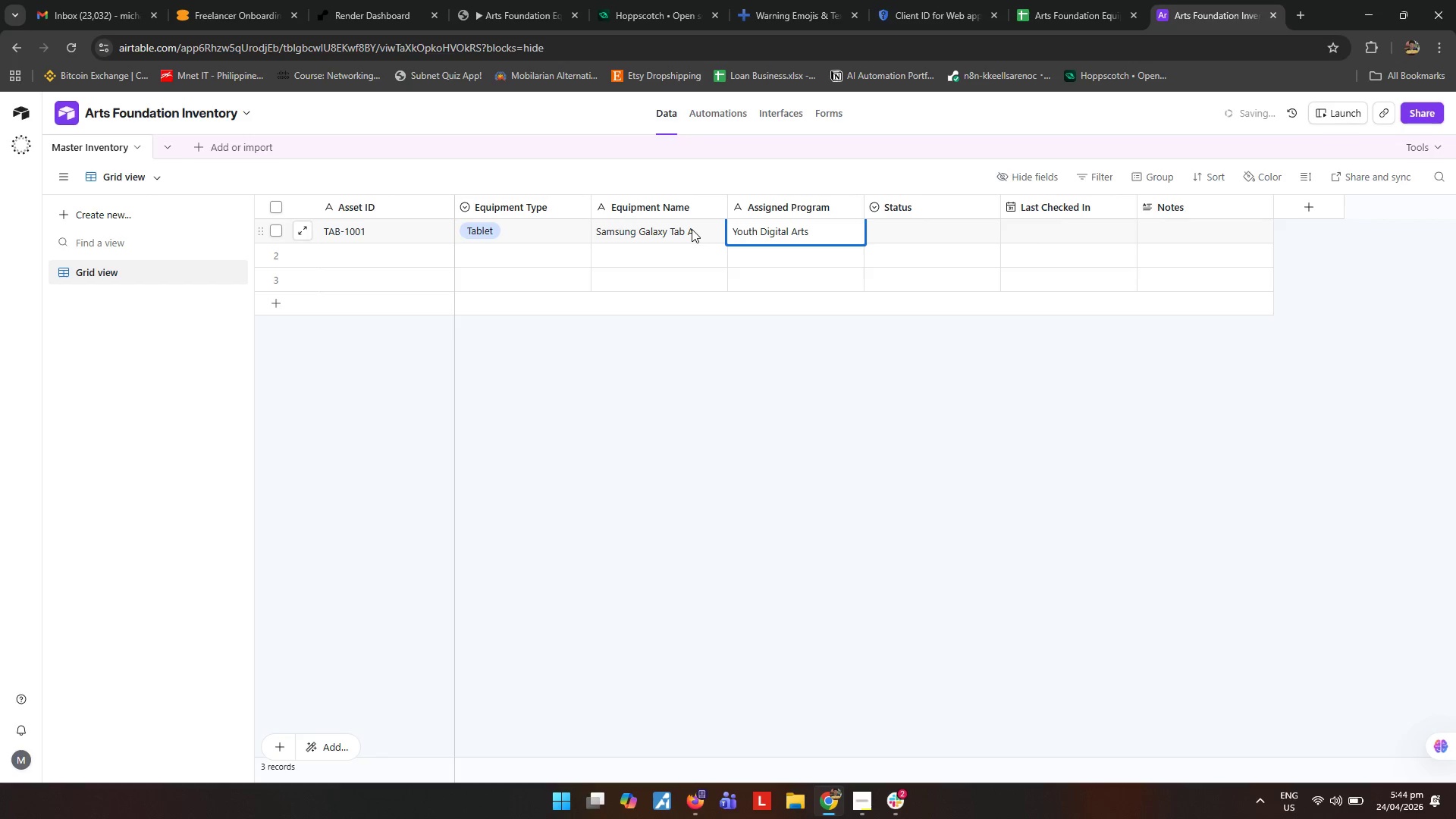 
key(Tab)
 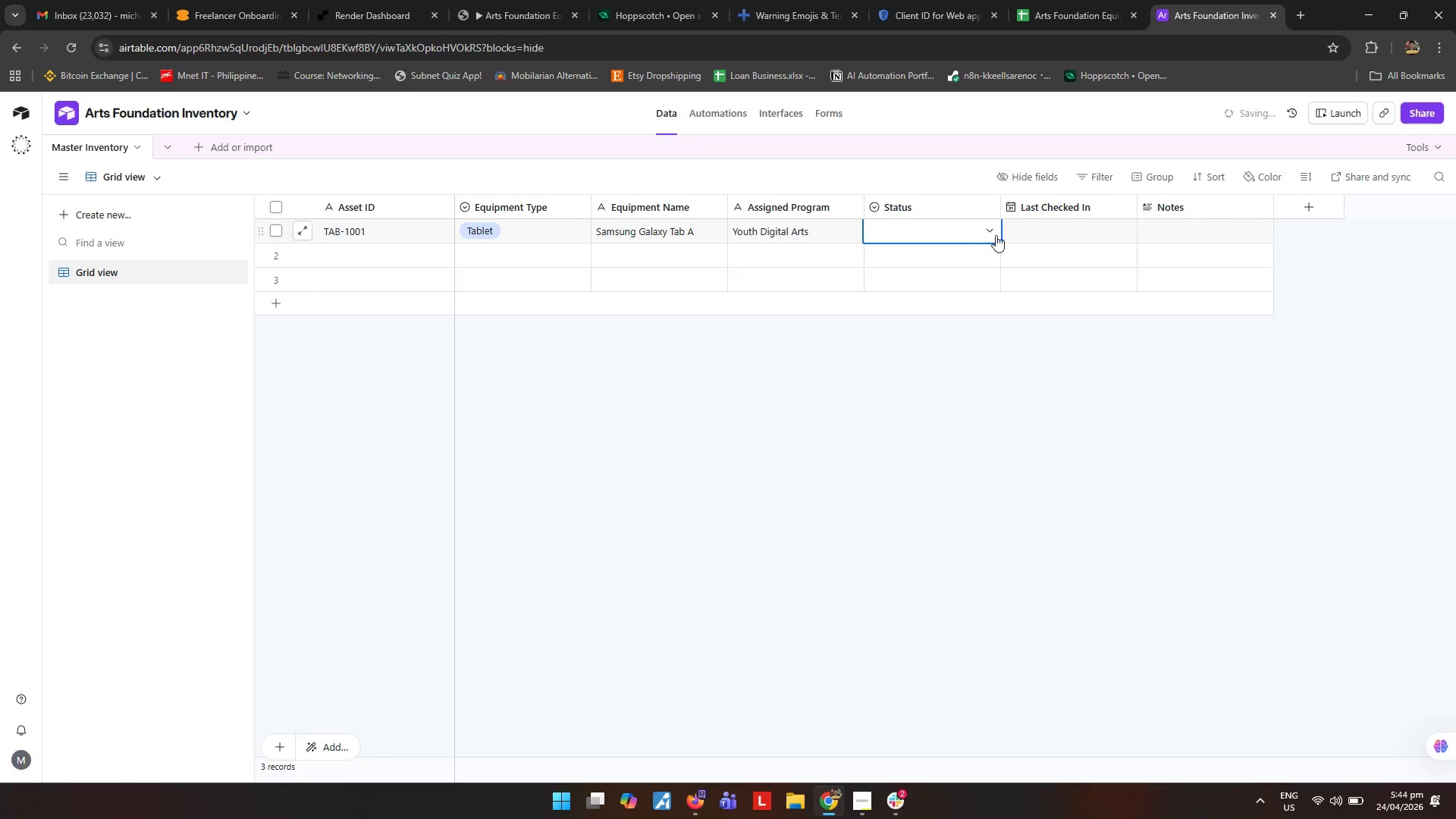 
left_click_drag(start_coordinate=[991, 231], to_coordinate=[990, 235])
 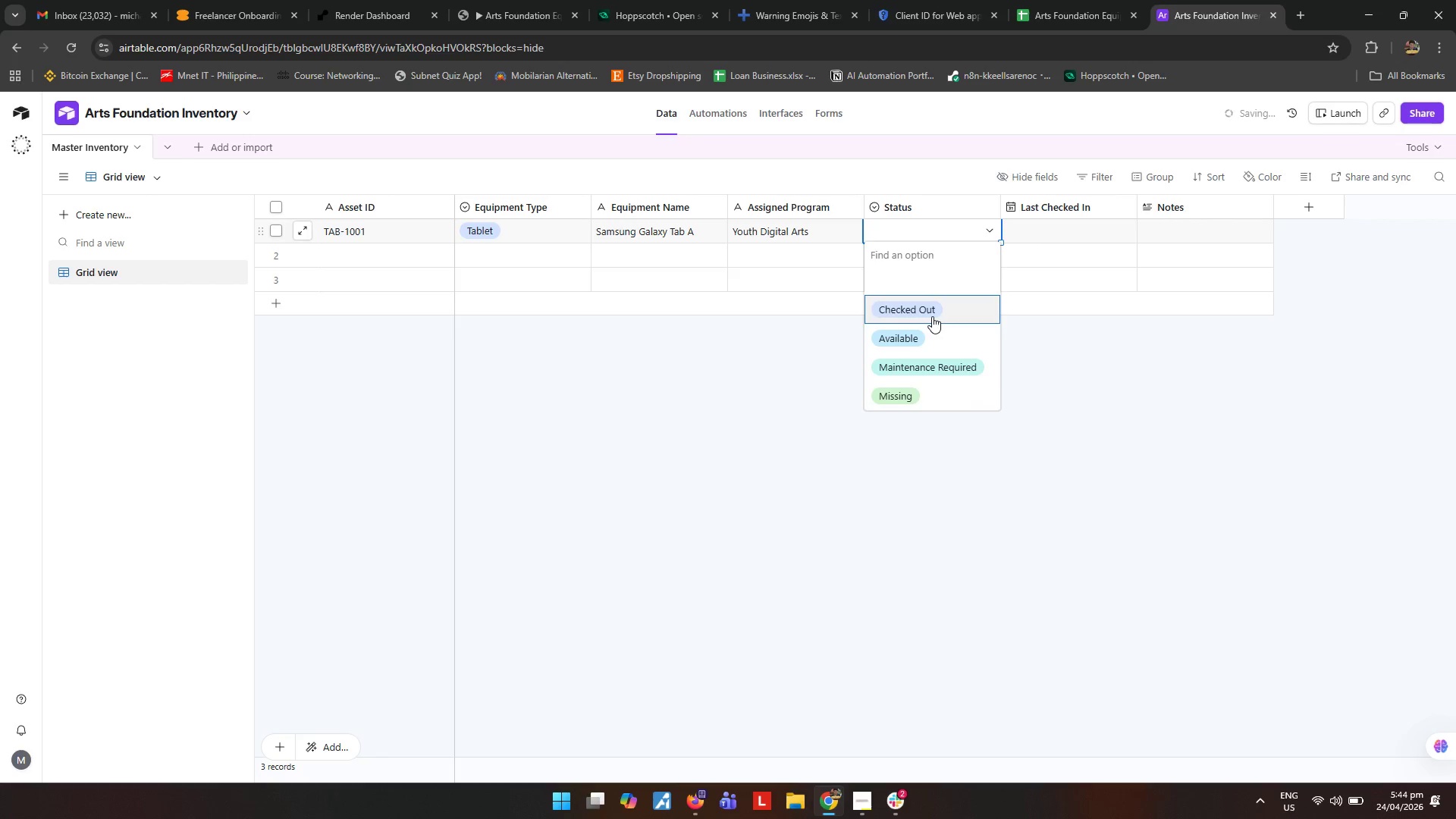 
left_click([932, 316])
 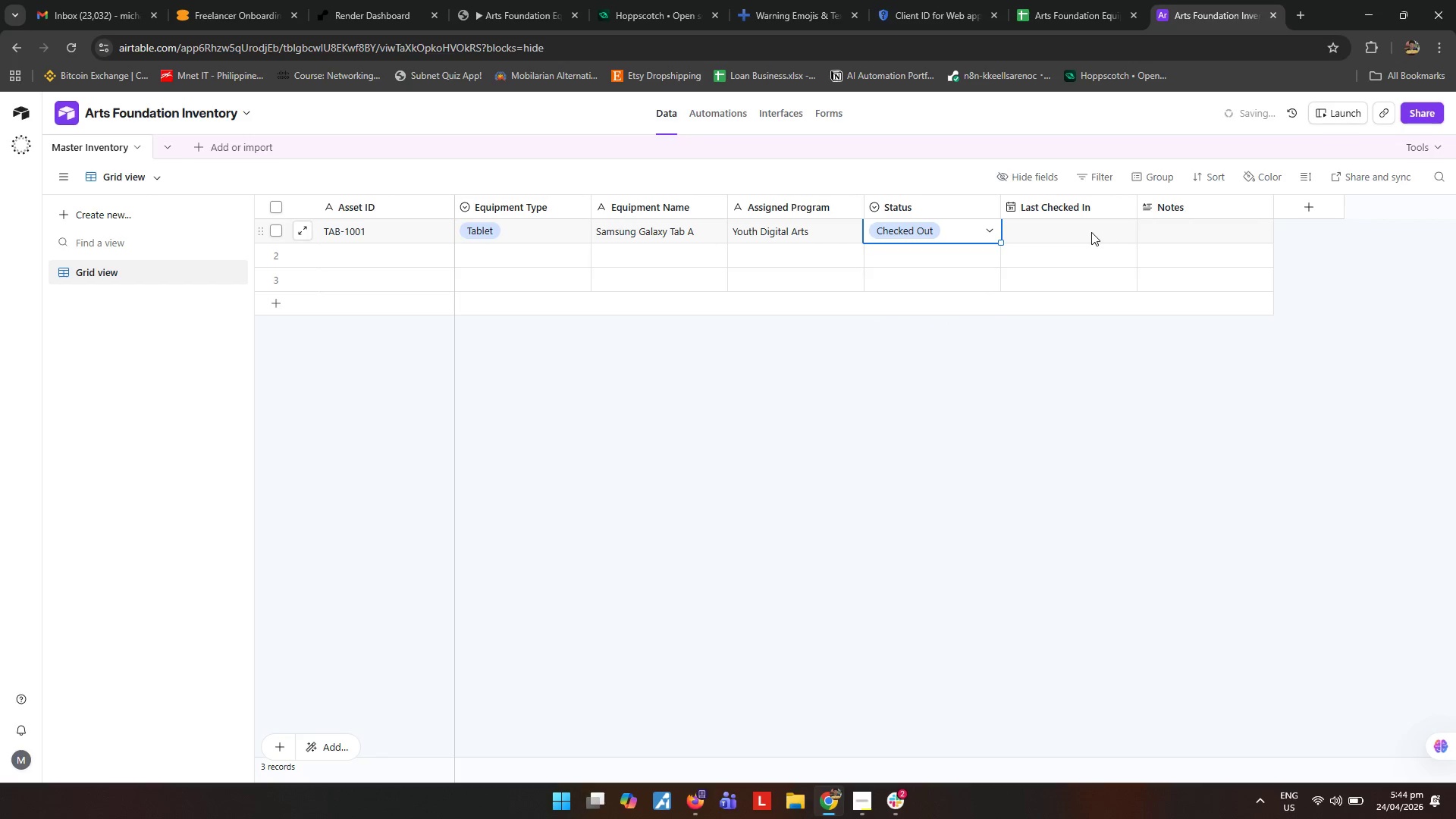 
left_click([1091, 232])
 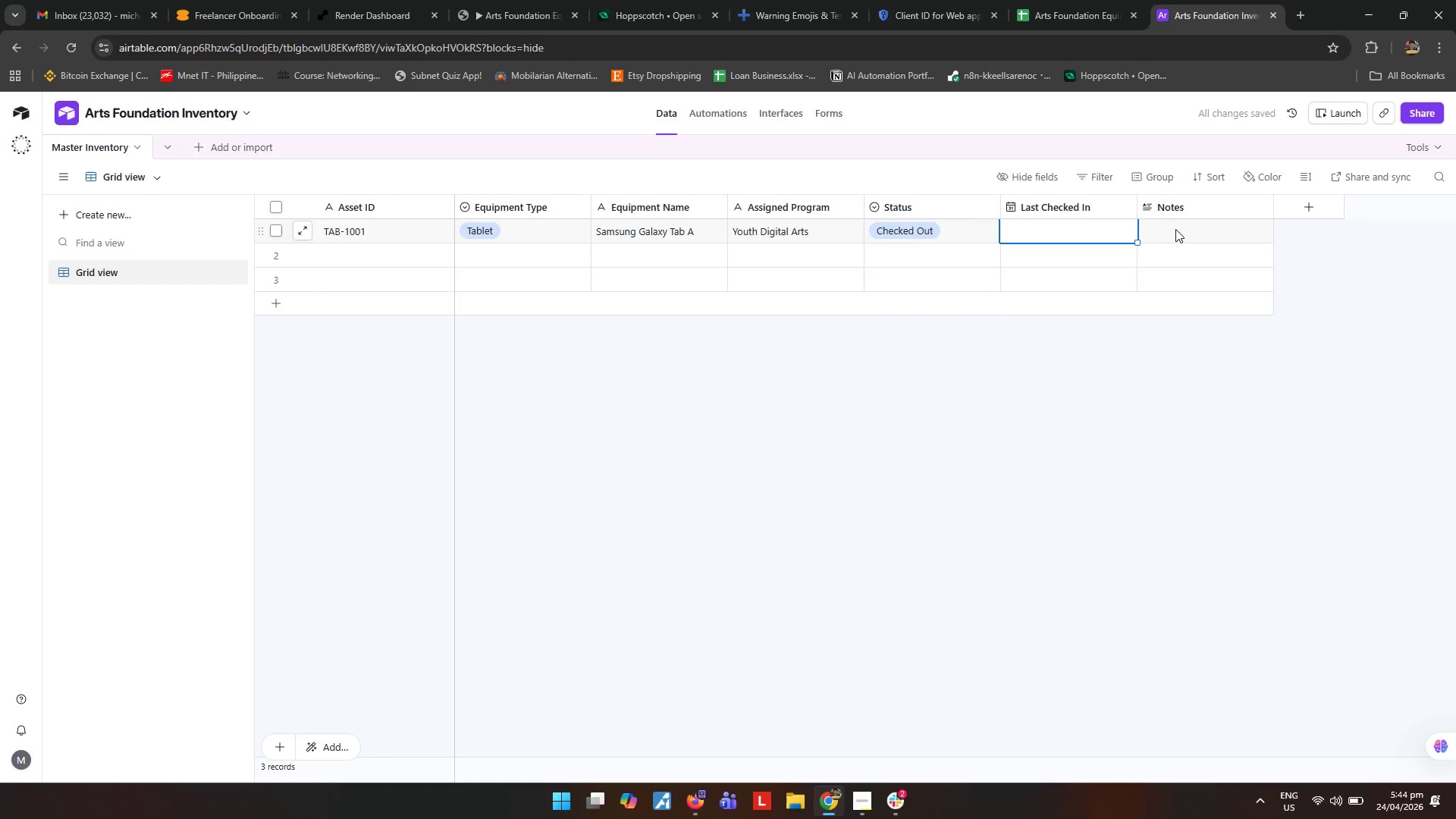 
left_click([1176, 230])
 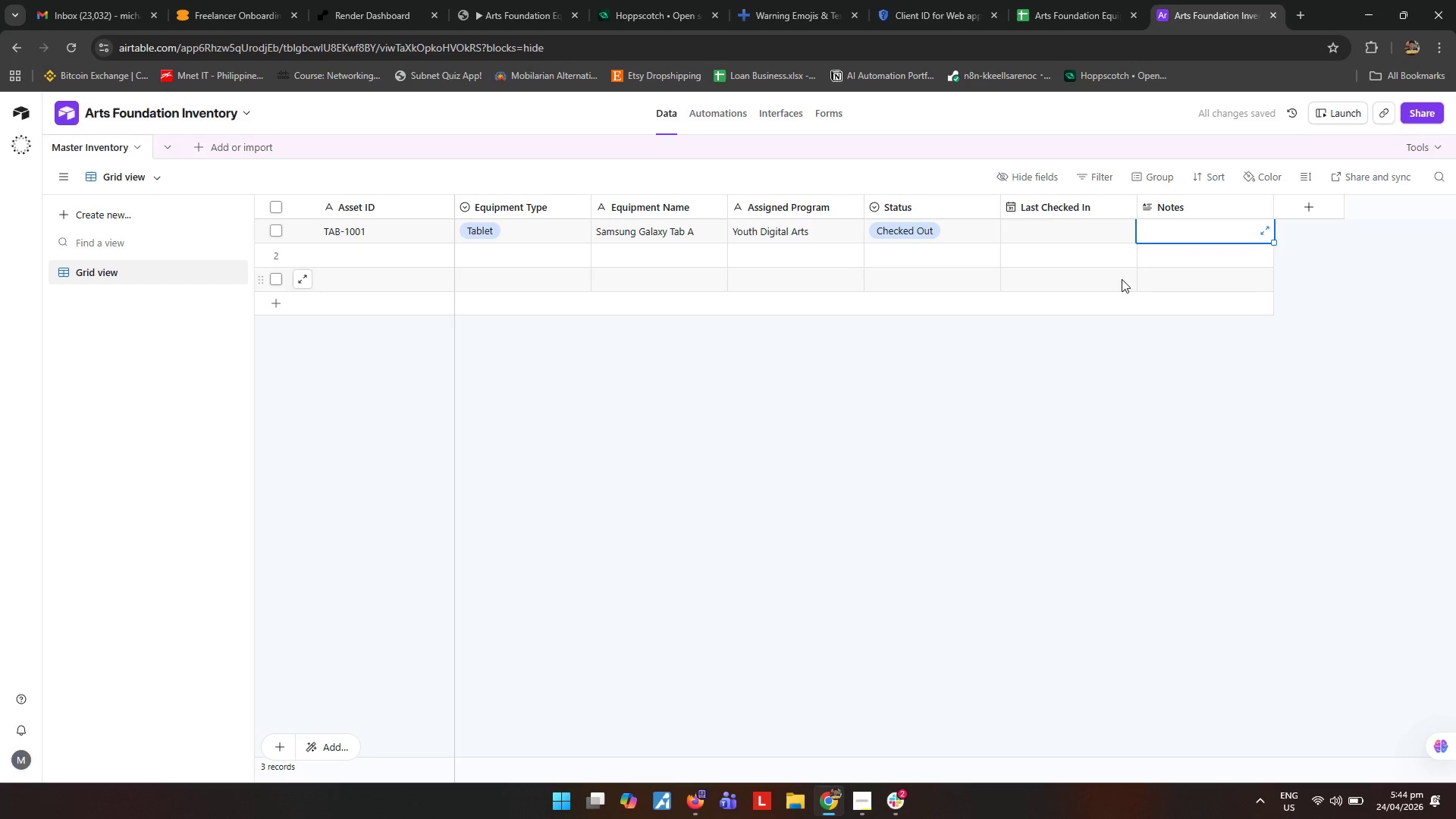 
type(Test Inventory Item)
key(Backspace)
key(Backspace)
key(Backspace)
key(Backspace)
key(Backspace)
key(Backspace)
key(Backspace)
key(Backspace)
type(inventory item)
 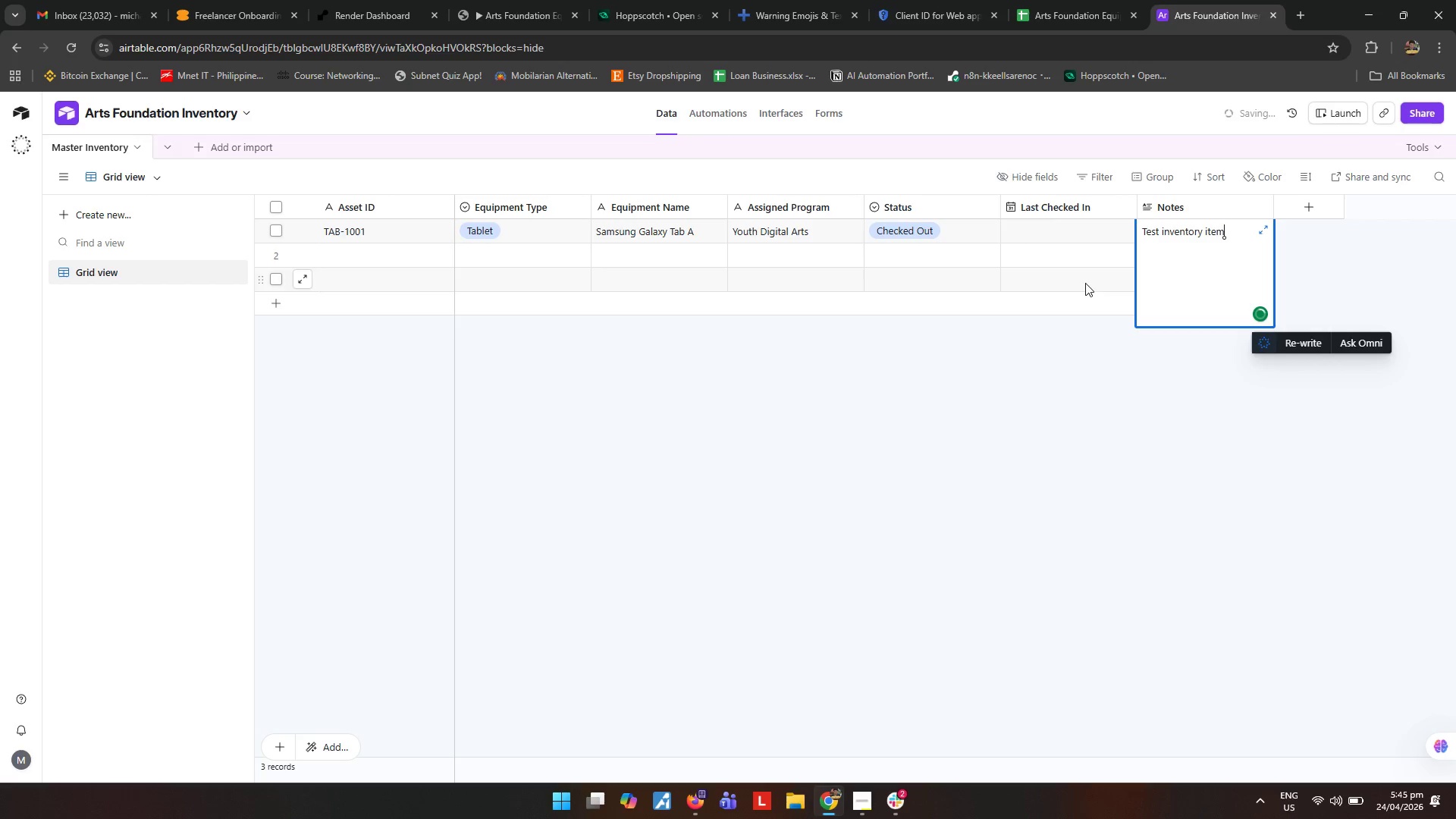 
left_click([356, 258])
 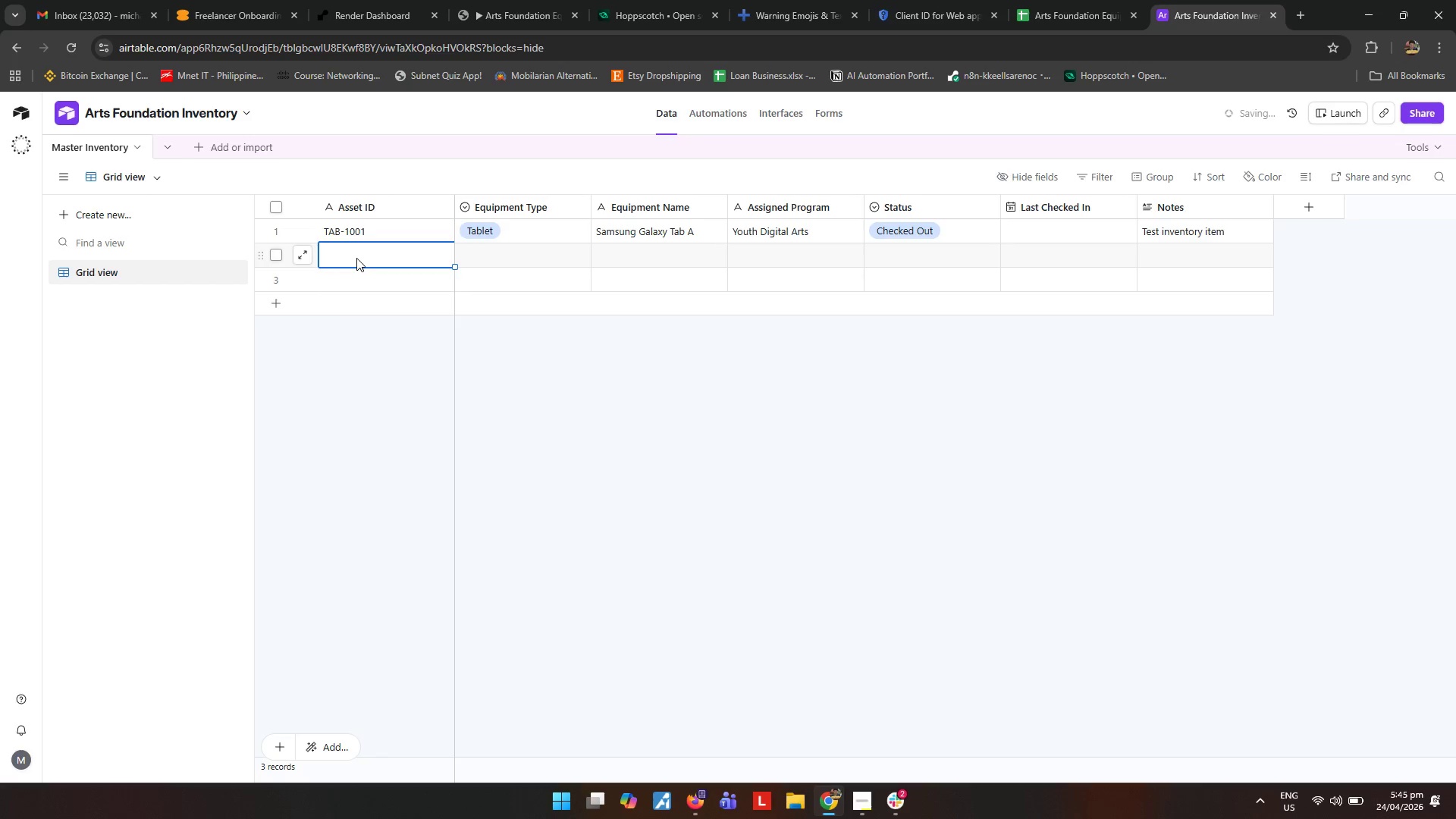 
type(CAM-2001)
key(Tab)
 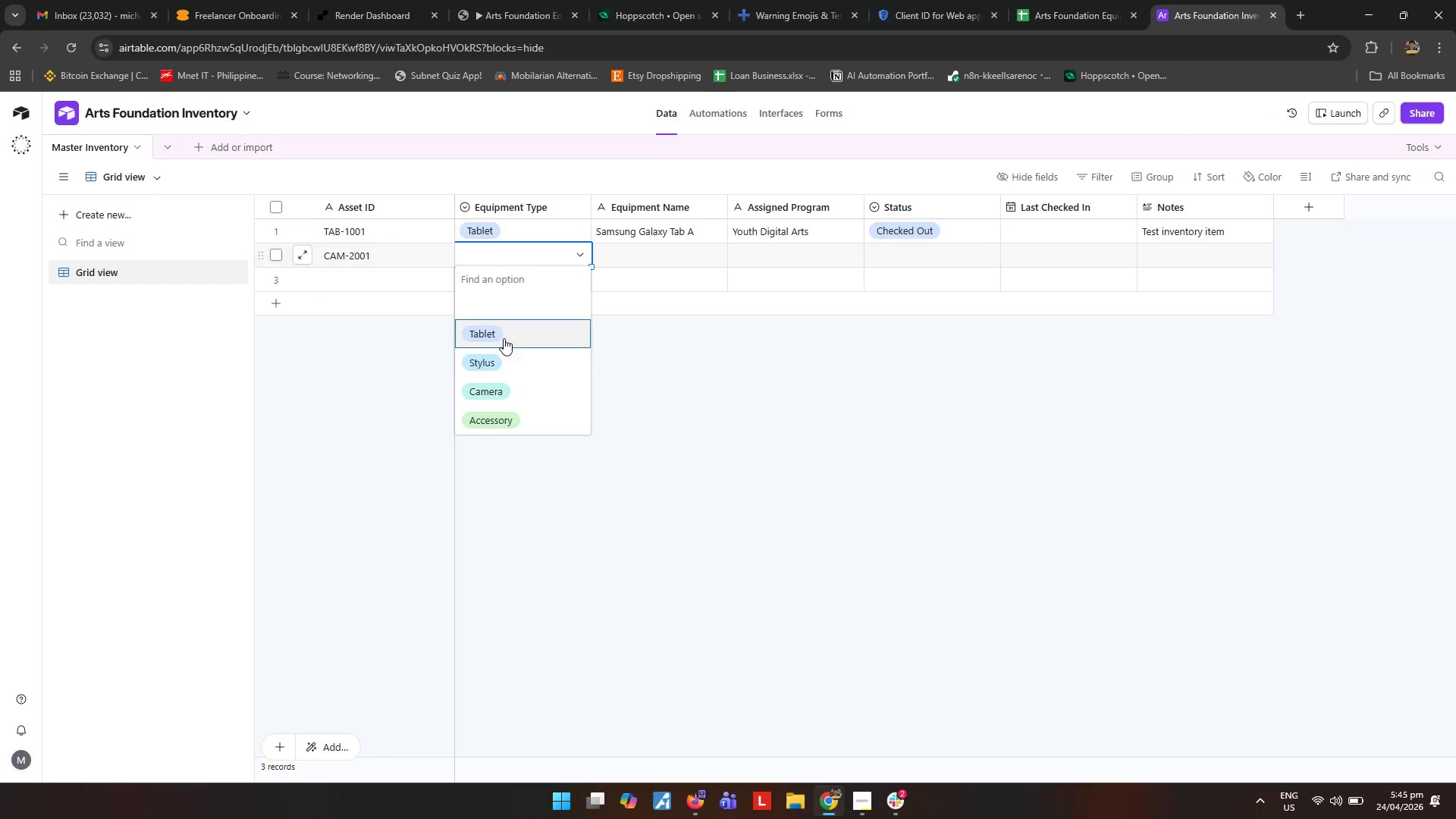 
left_click([639, 258])
 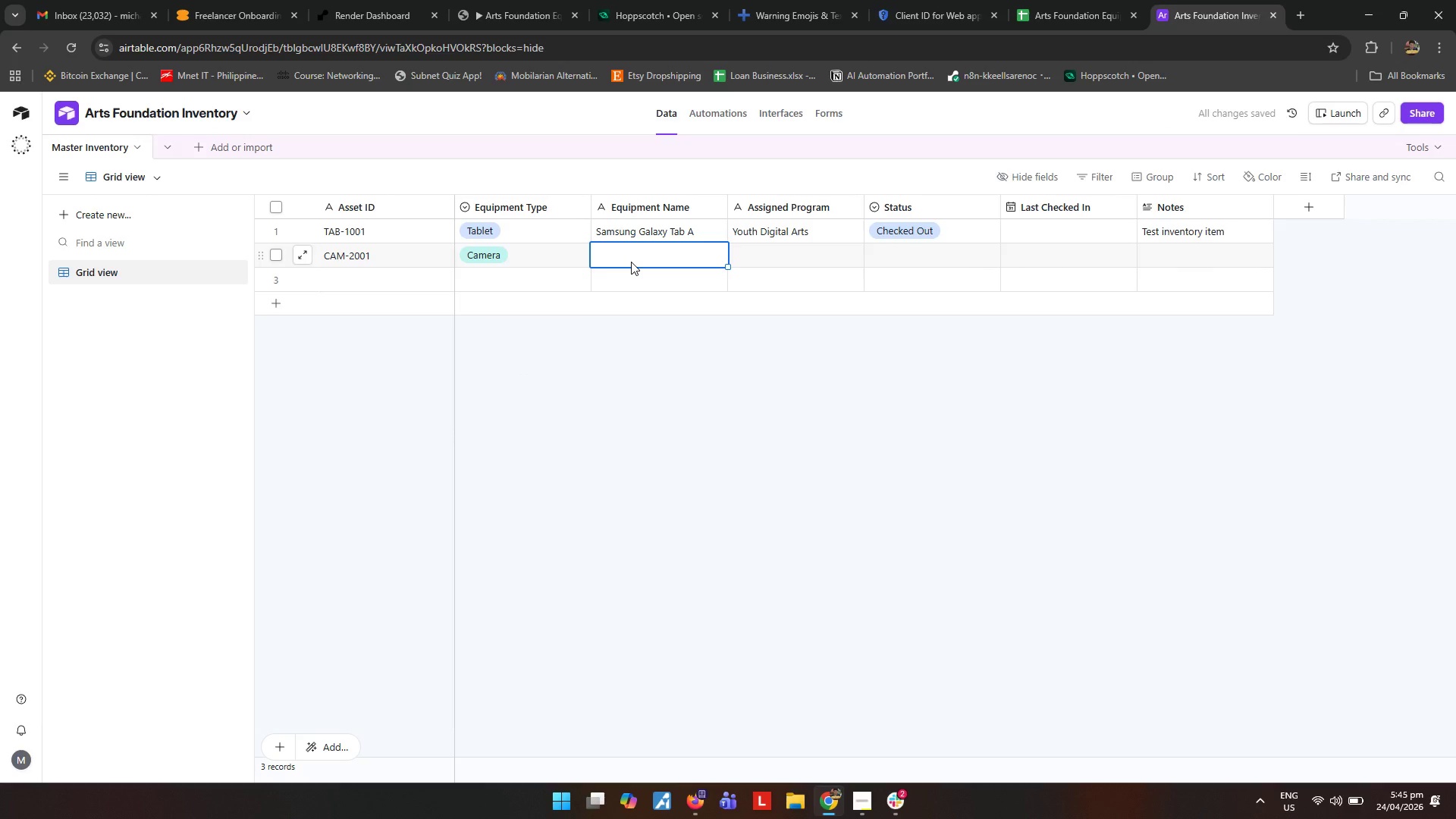 
type(CA)
key(Backspace)
type(anon EOS m50)
key(Tab)
 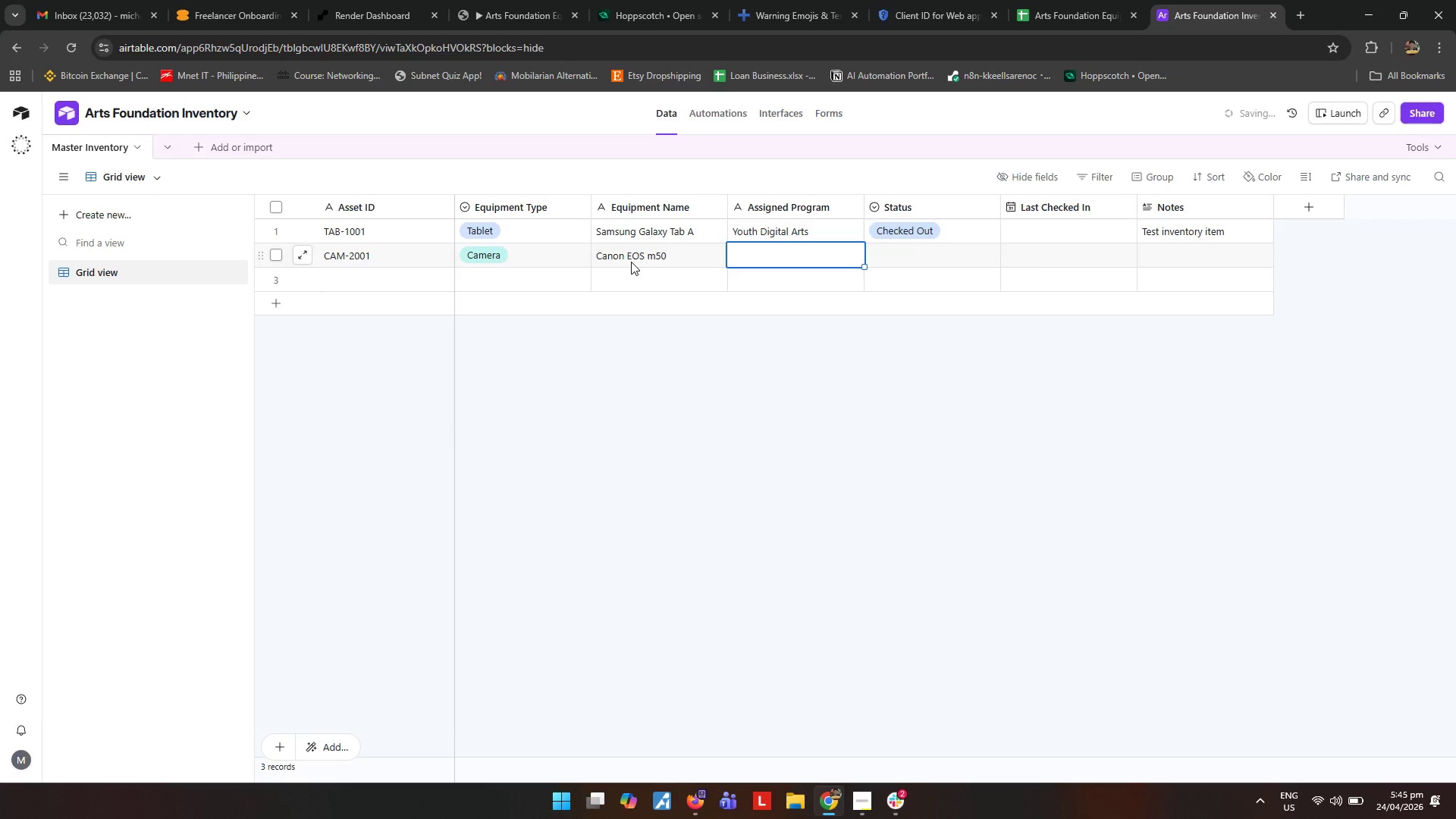 
left_click([631, 262])
 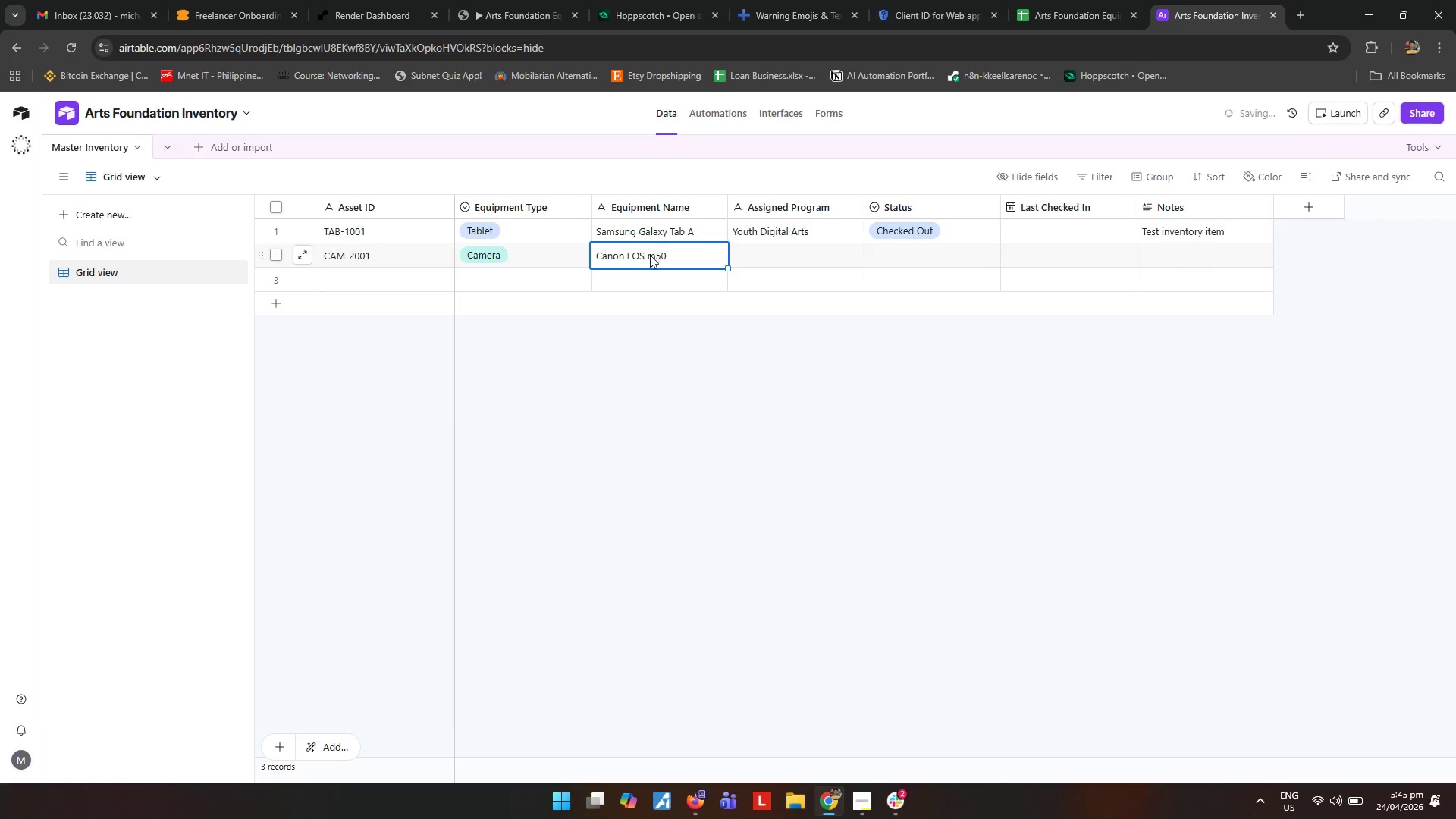 
double_click([652, 256])
 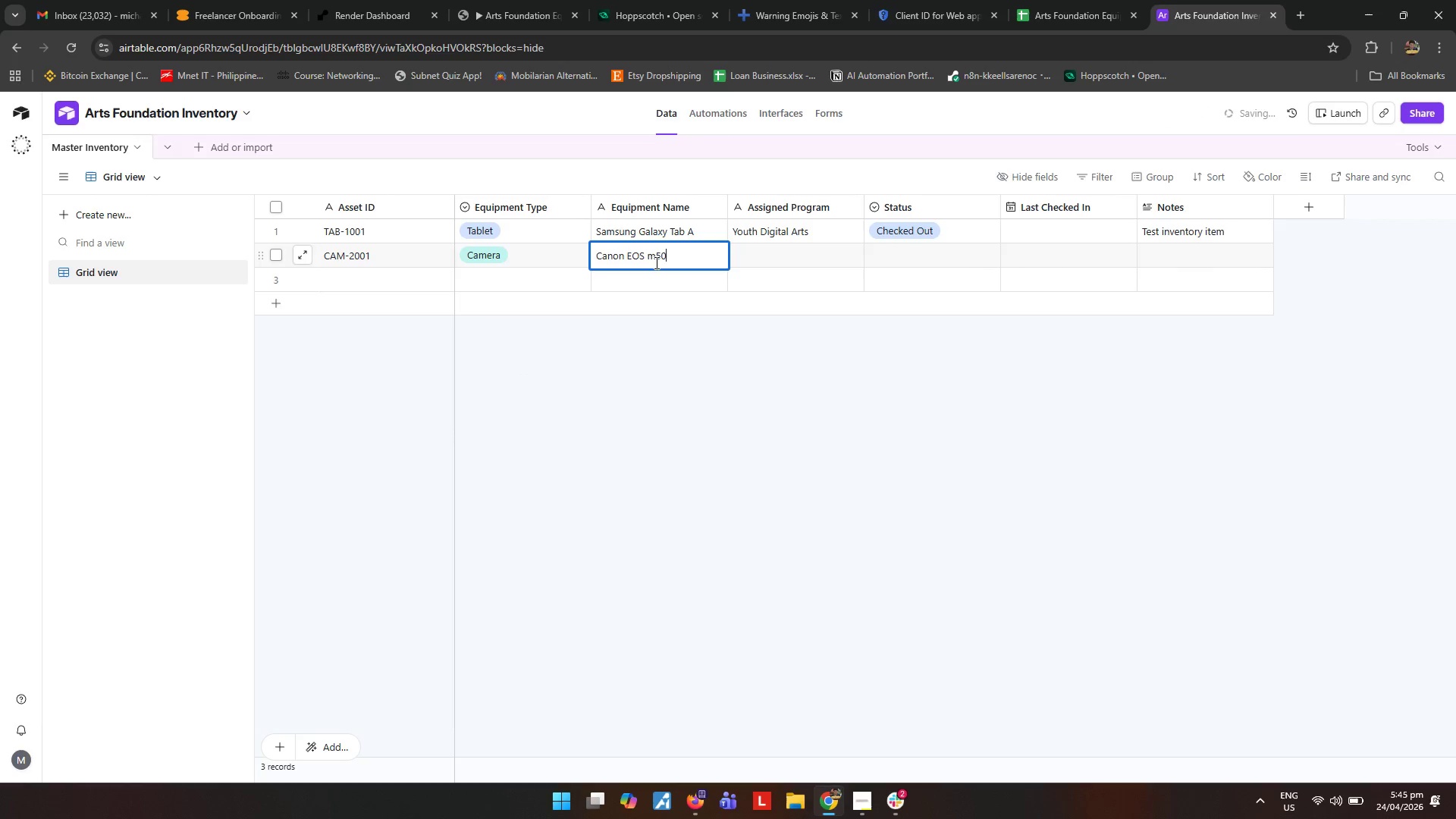 
left_click_drag(start_coordinate=[655, 262], to_coordinate=[648, 259])
 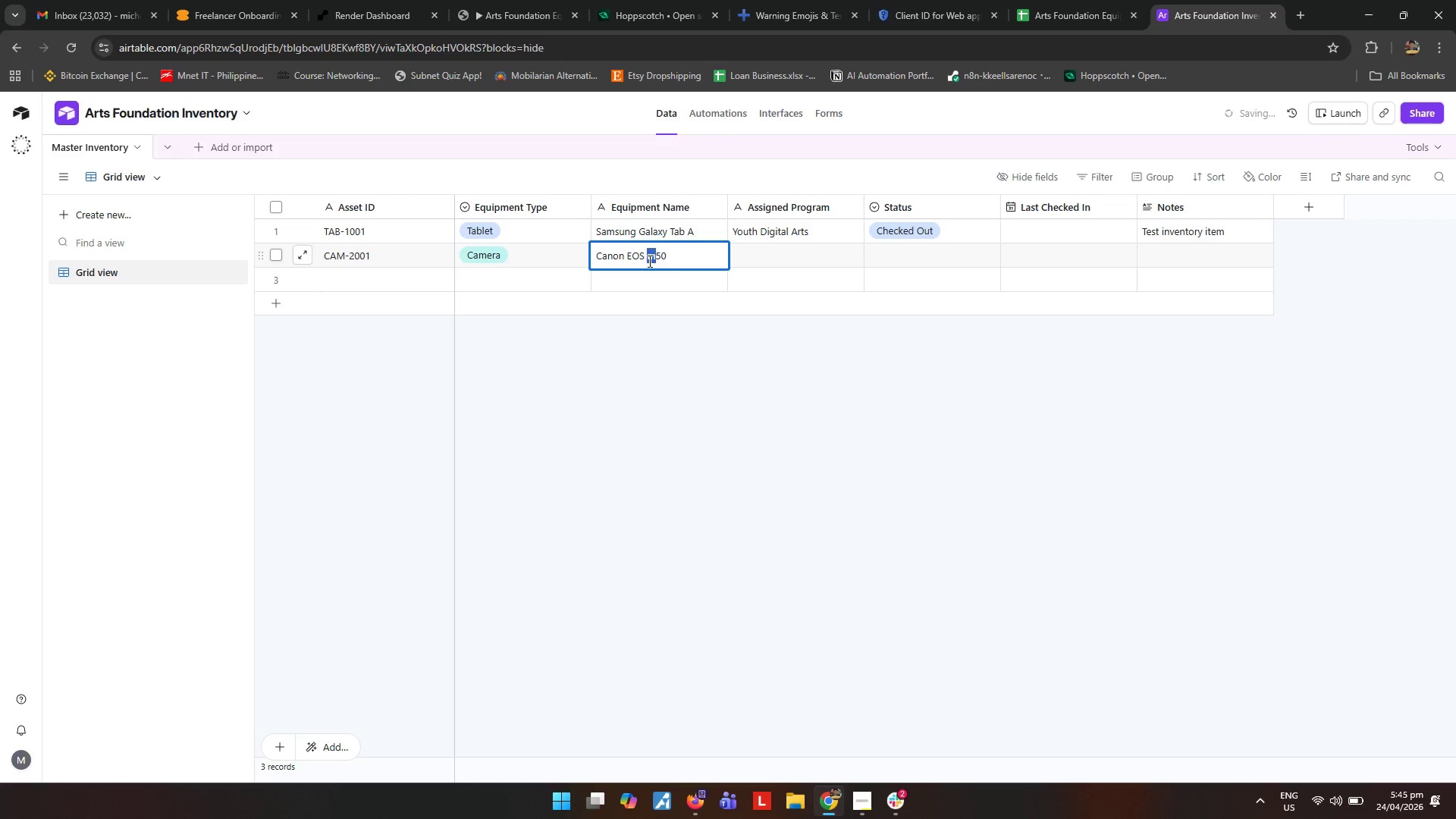 
key(Shift+M)
 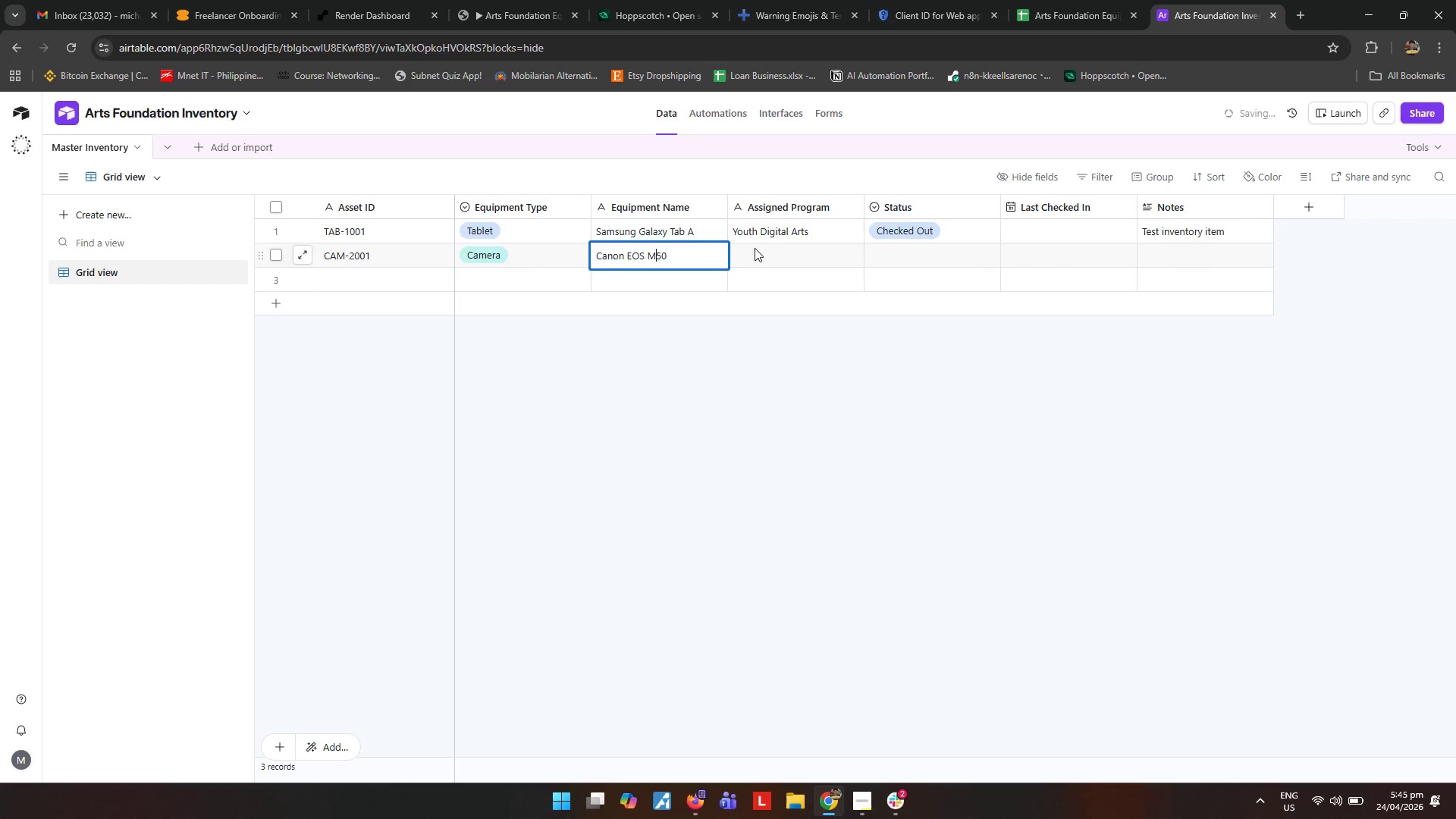 
left_click([792, 246])
 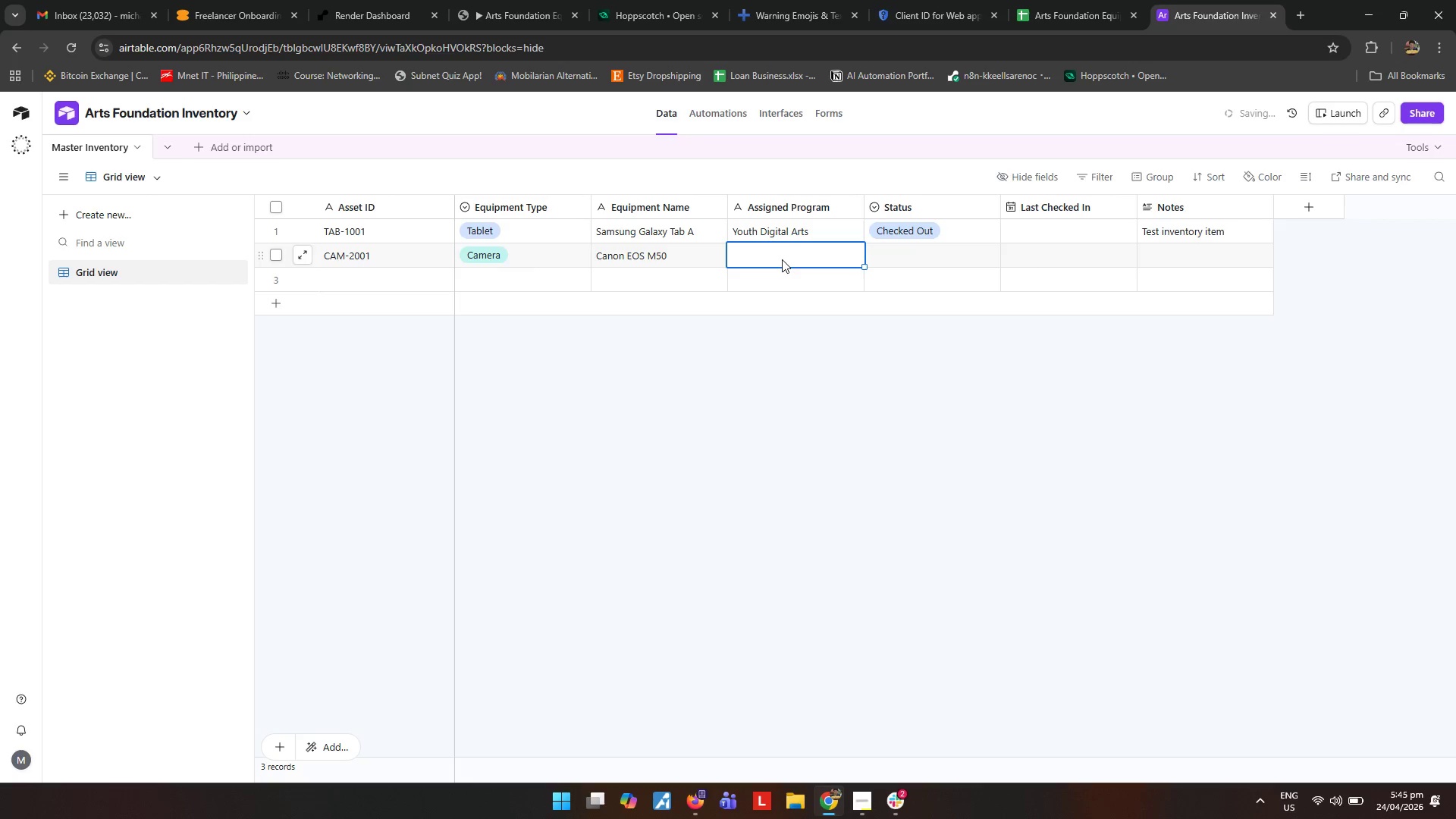 
type(Field Photography Kit)
key(Tab)
 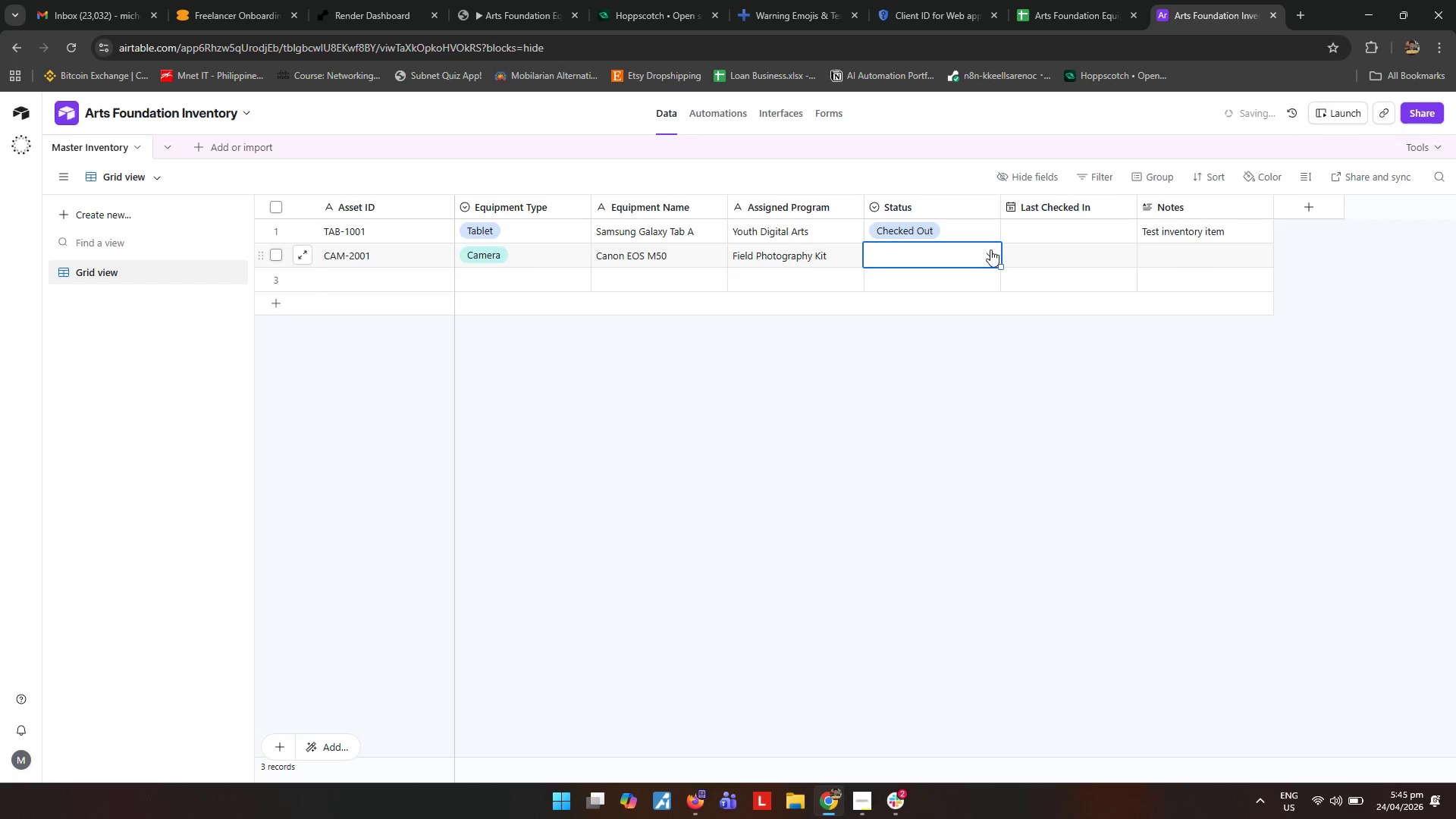 
key(C)
 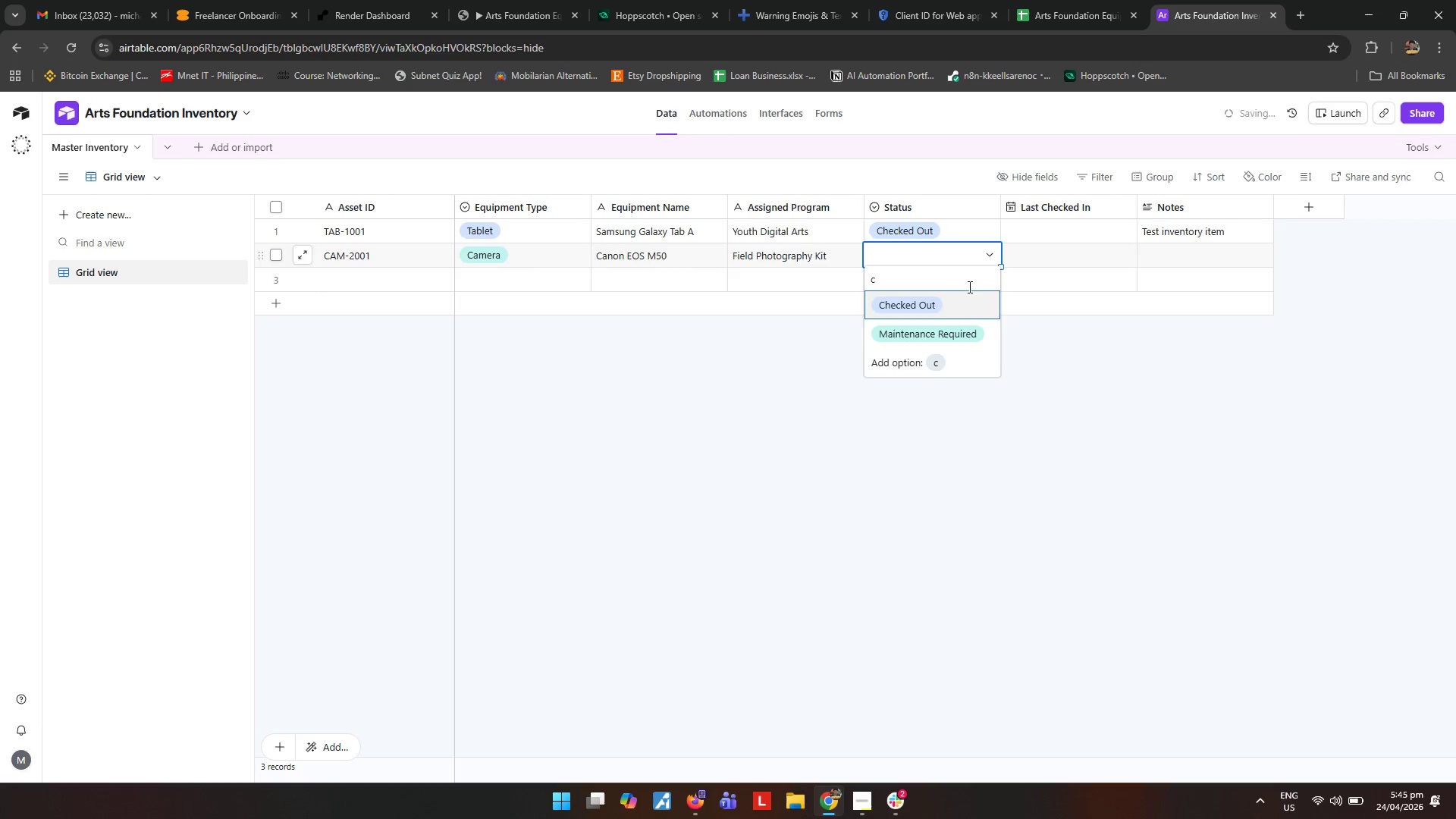 
left_click([935, 312])
 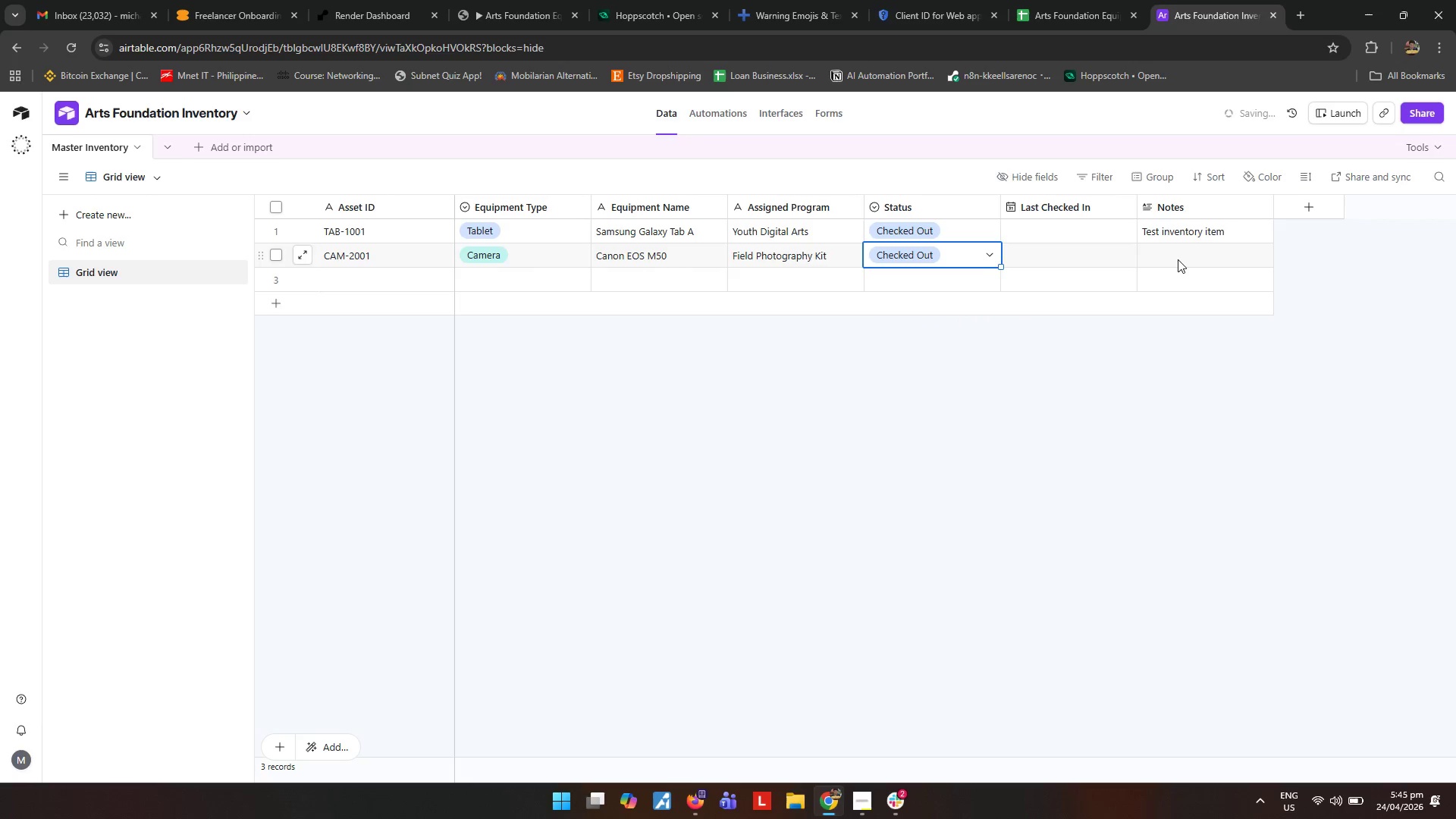 
left_click([1178, 259])
 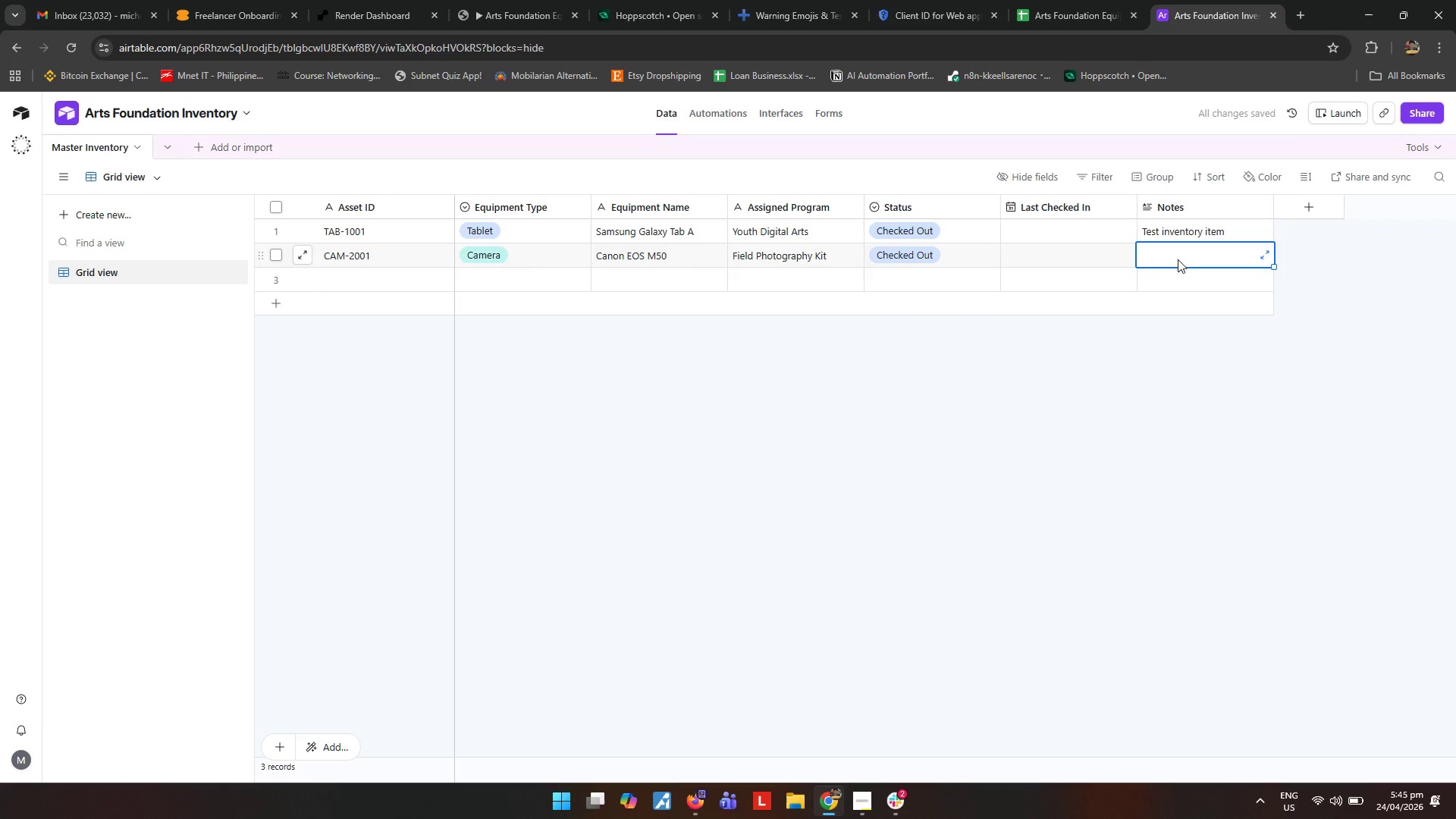 
type(Test inventory item)
 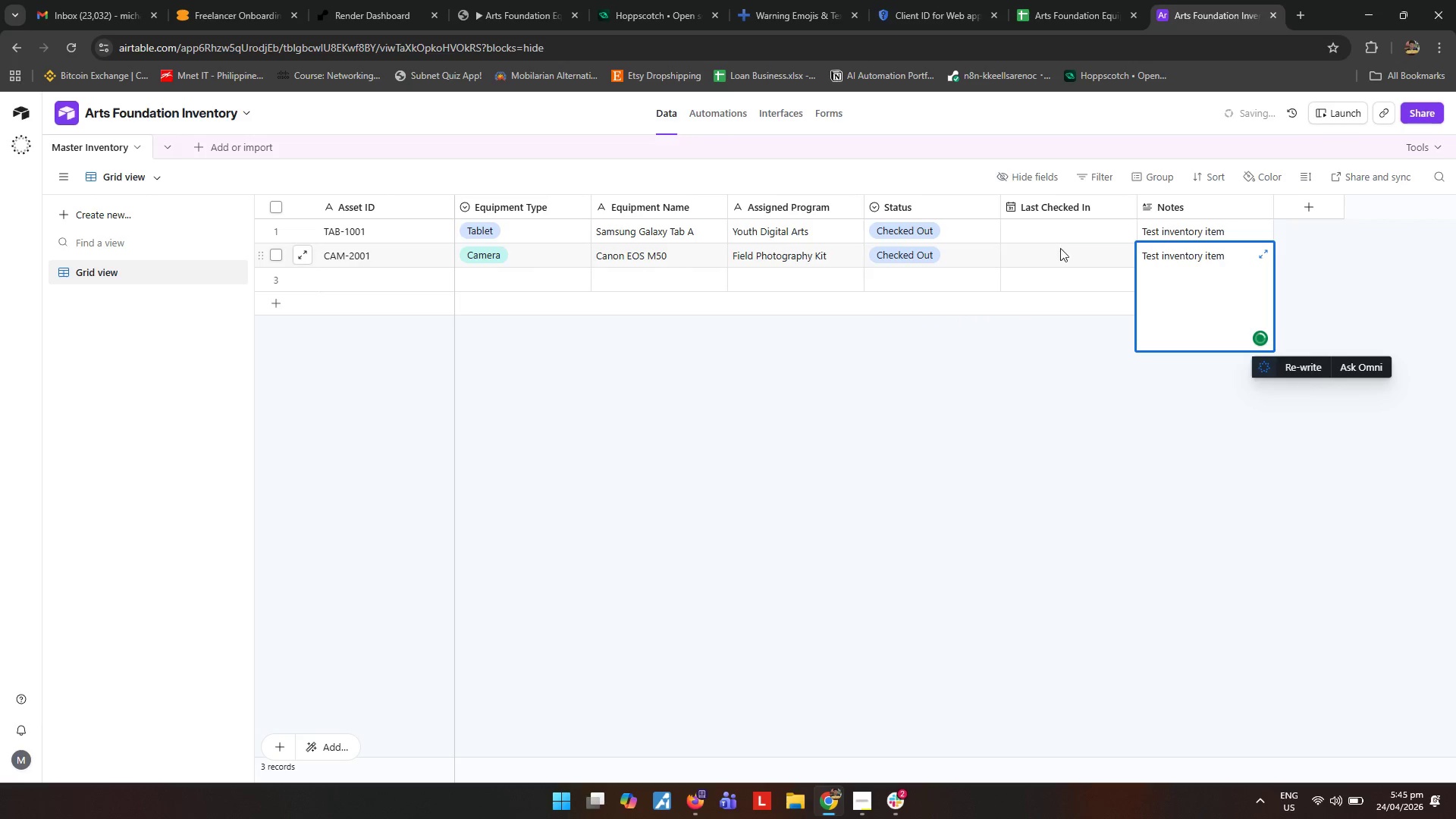 
left_click([733, 401])
 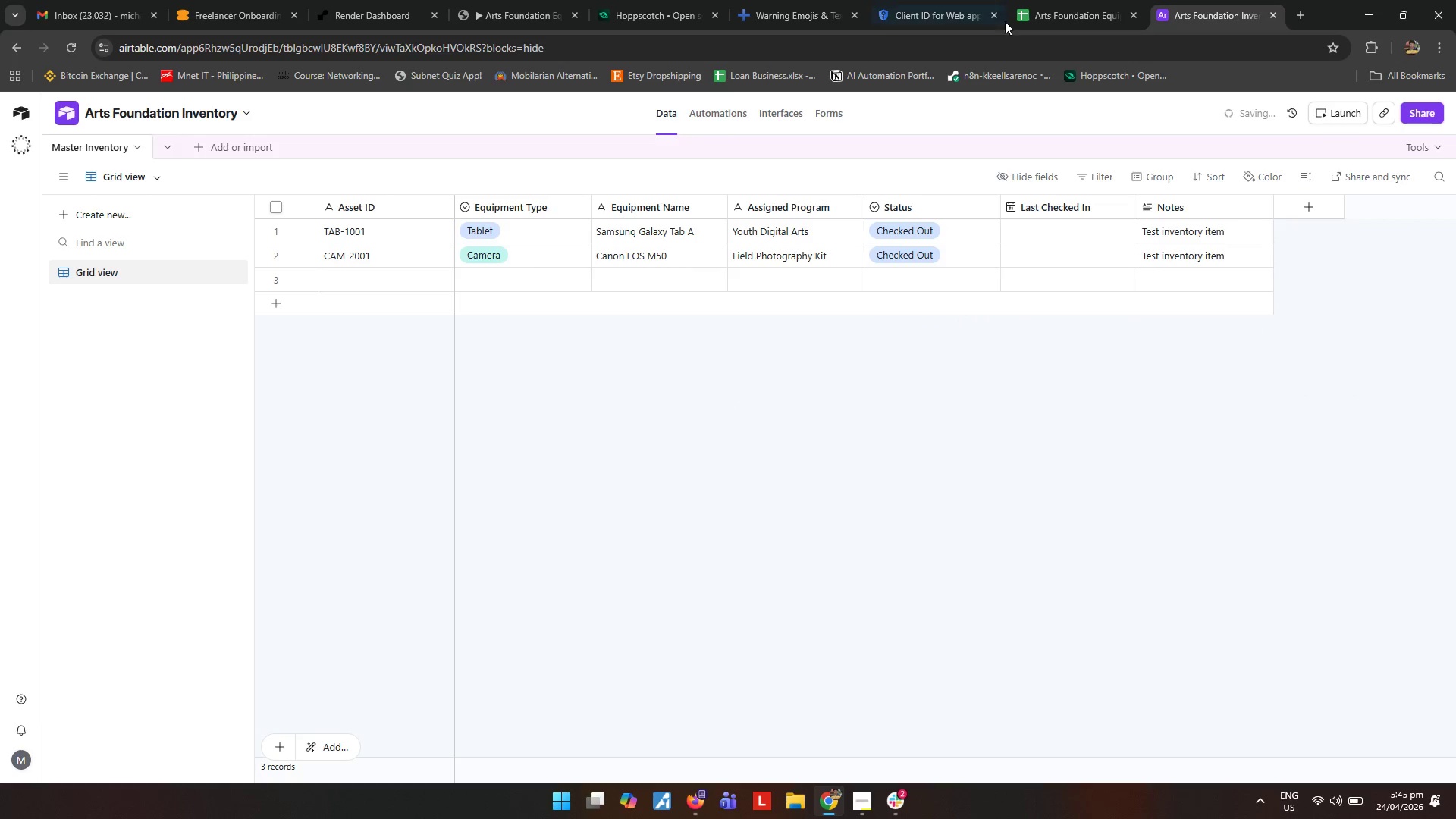 
left_click([1061, 14])
 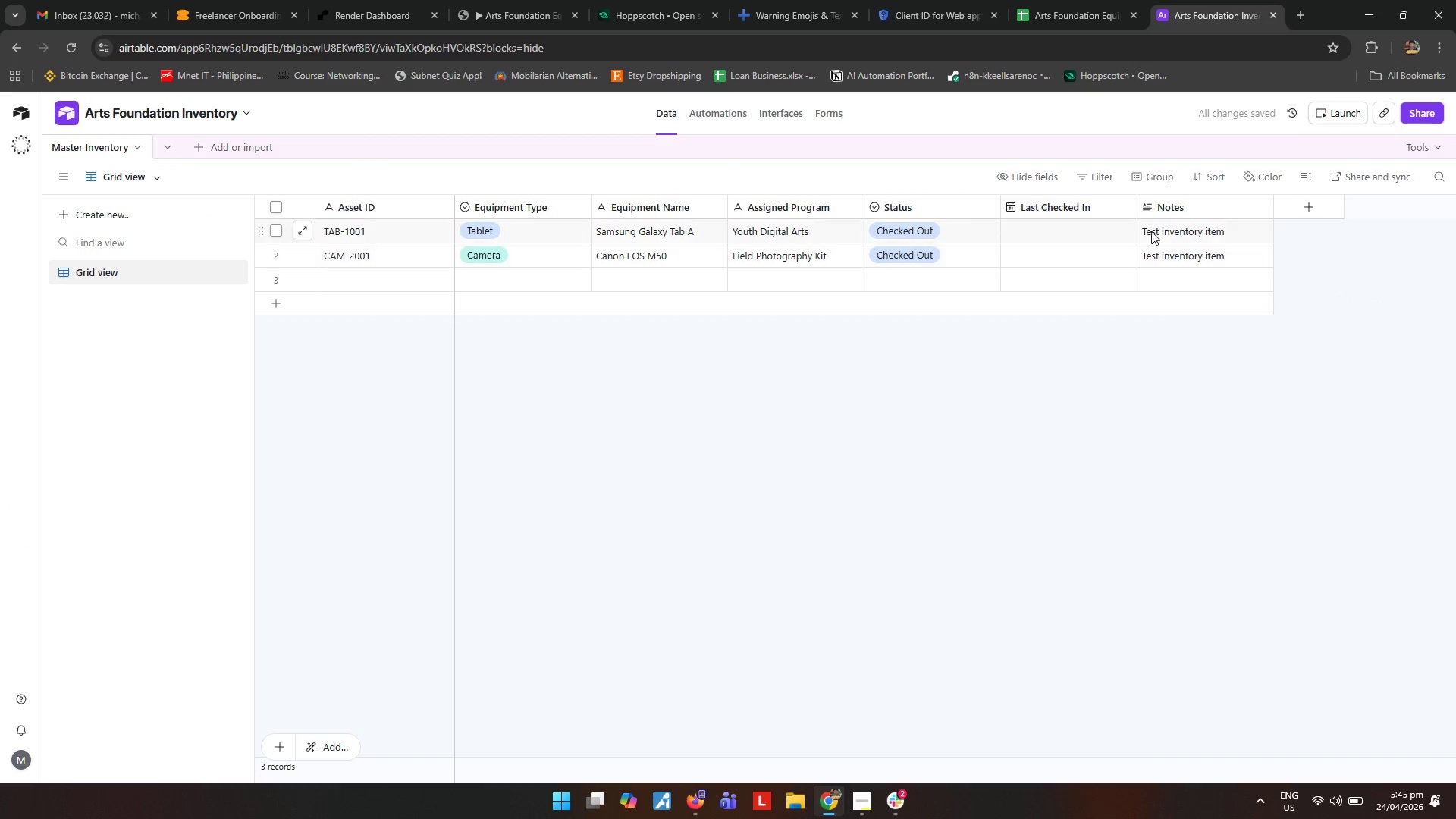 
wait(7.62)
 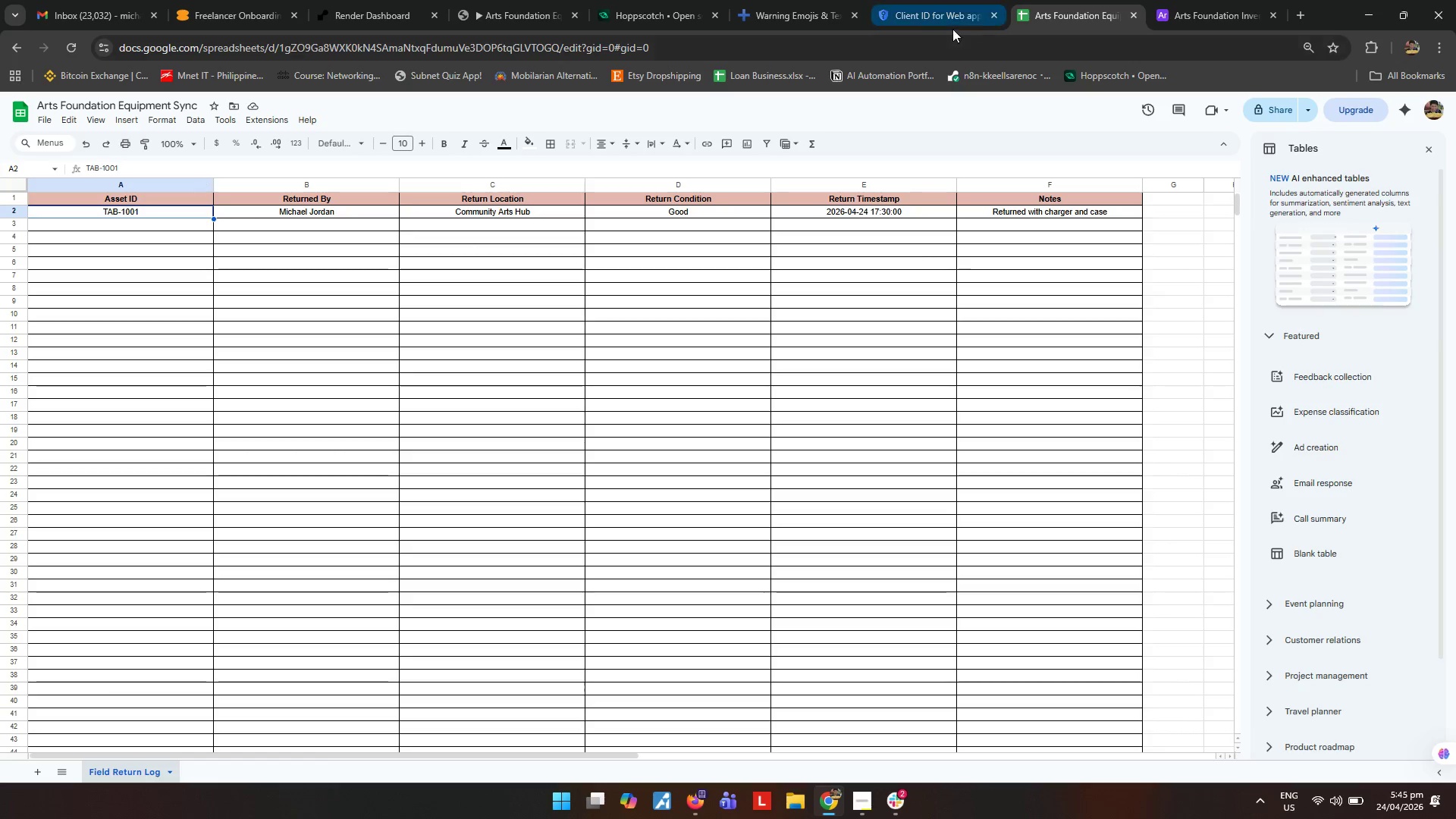 
left_click([1084, 4])
 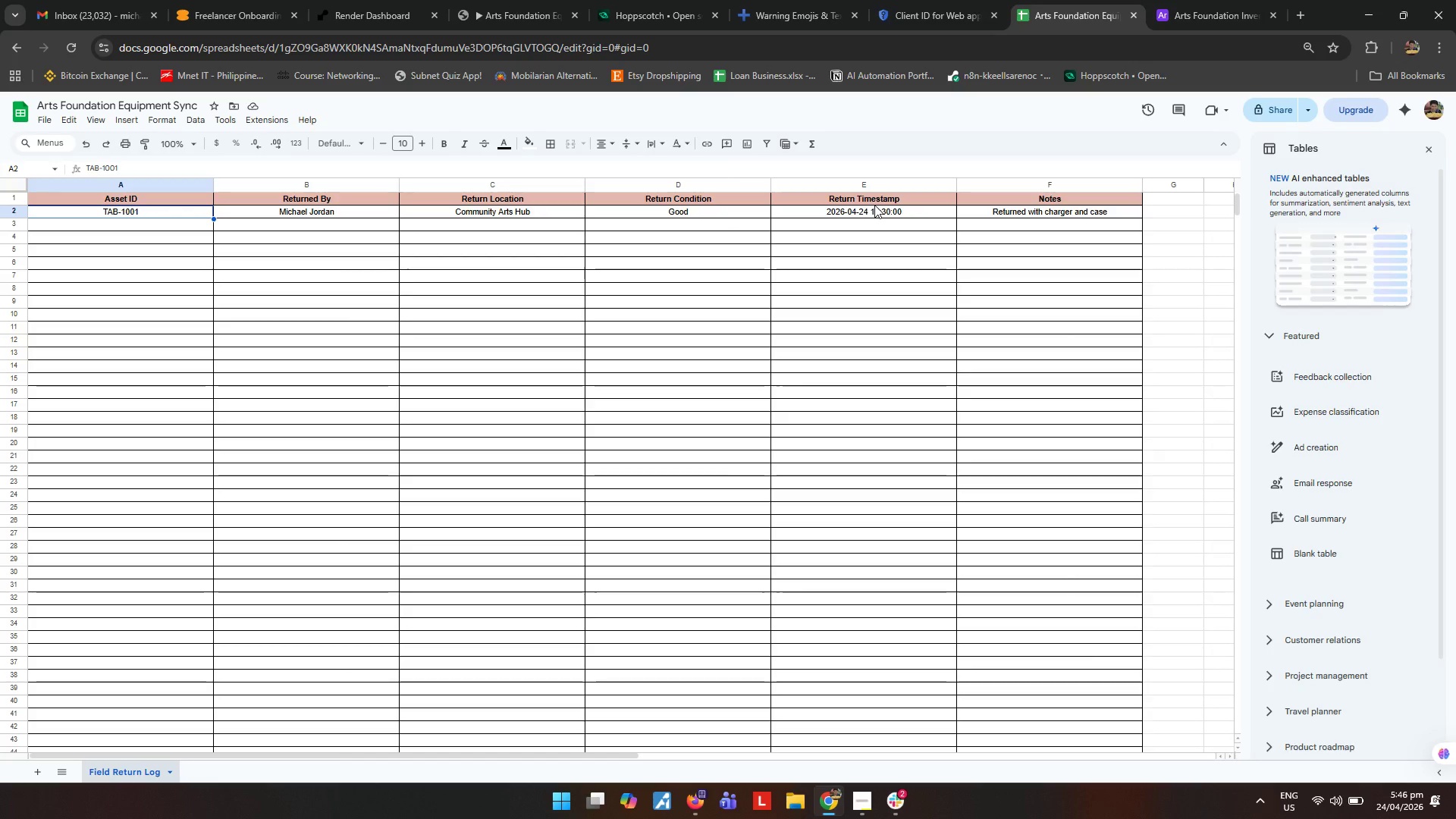 
wait(10.33)
 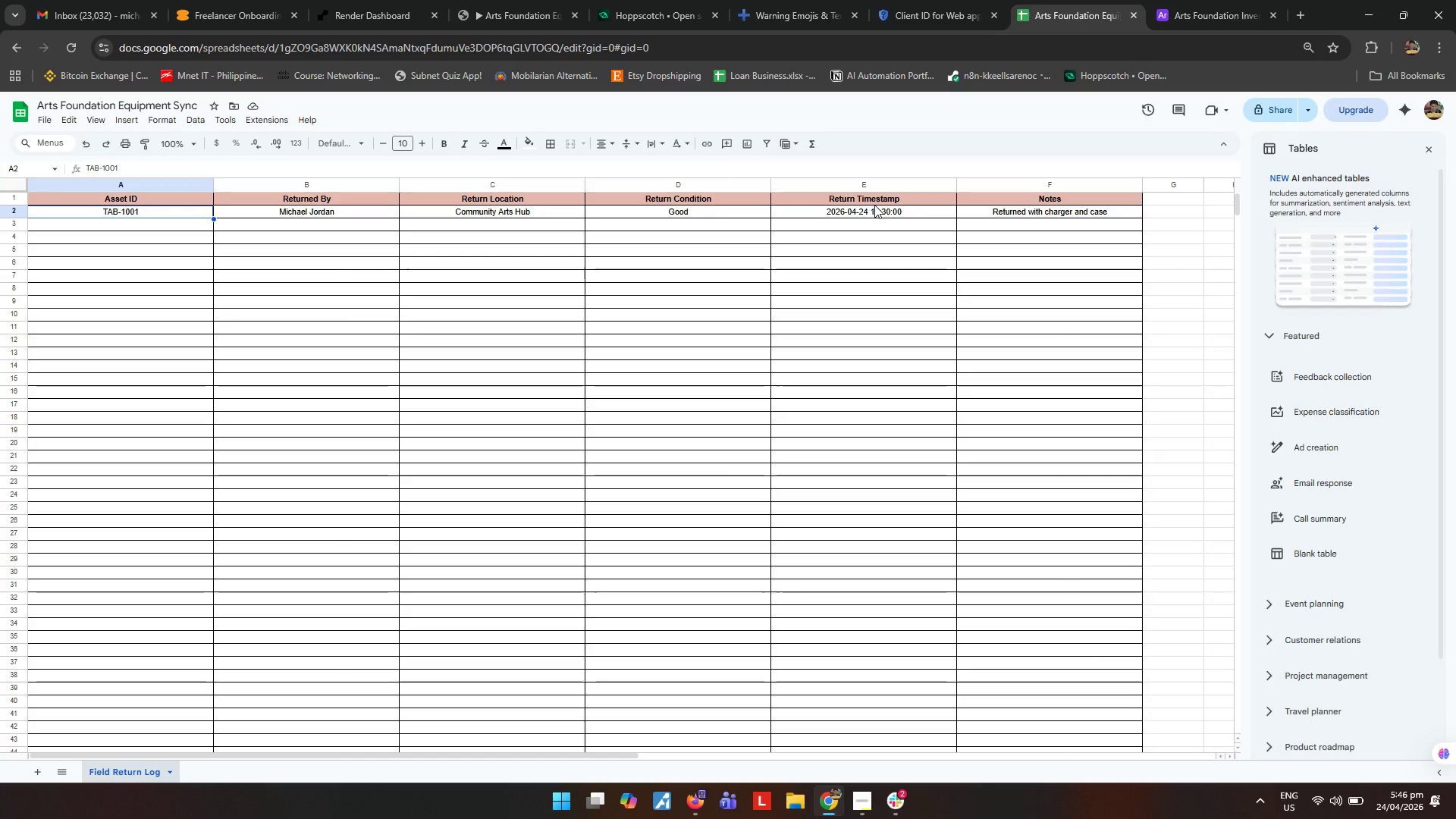 
left_click([1220, 2])
 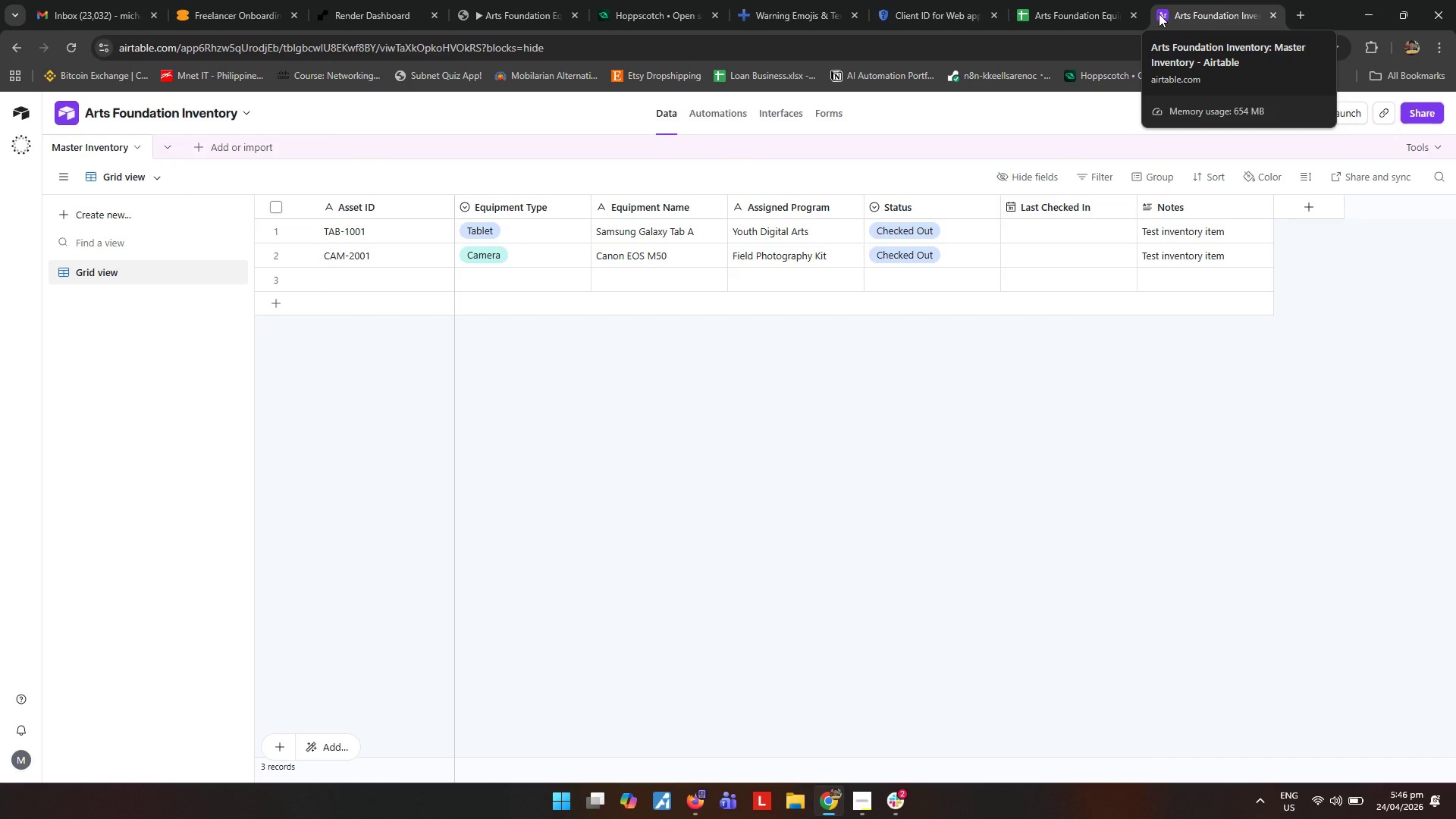 
wait(12.75)
 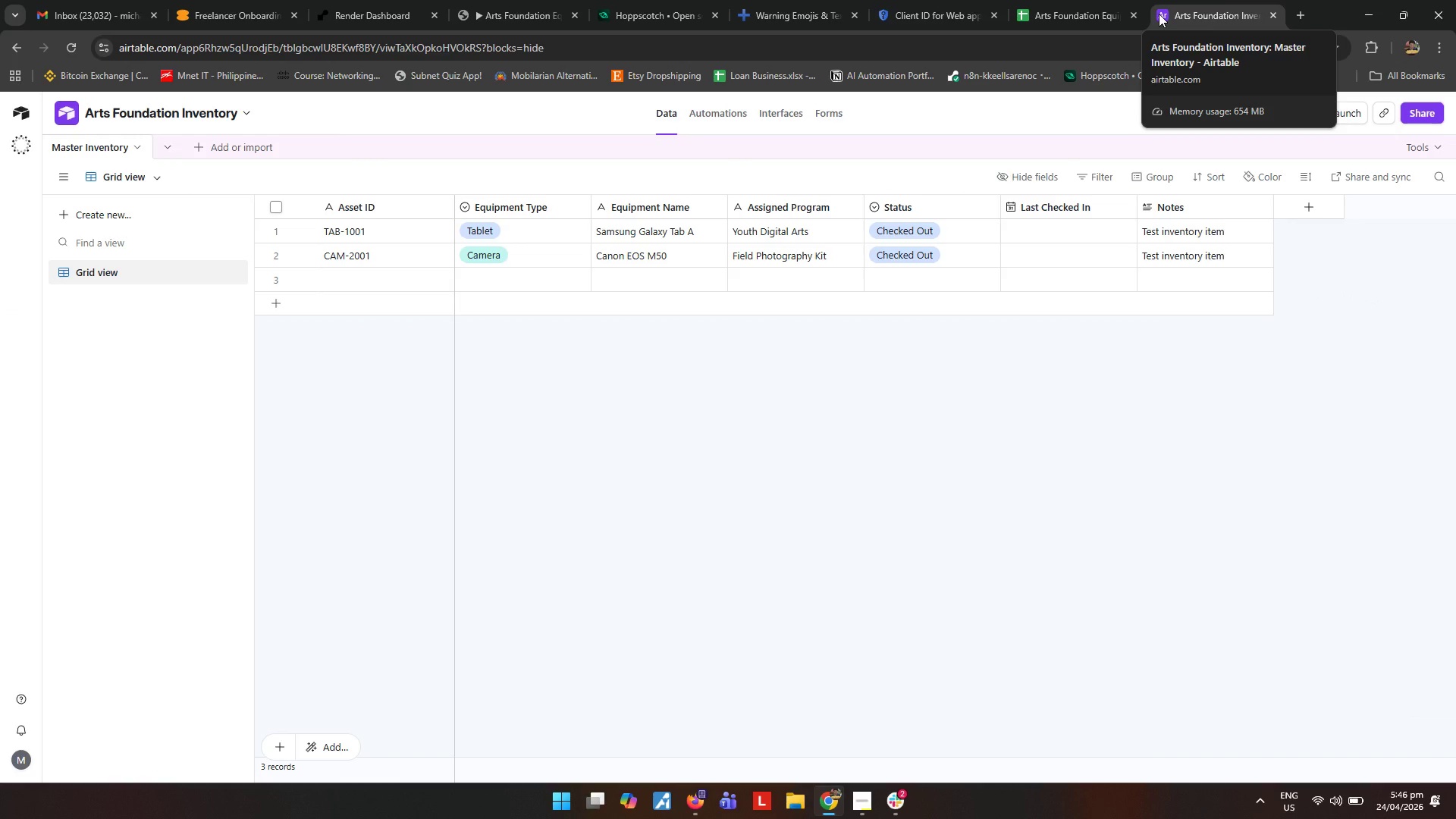 
left_click([866, 809])